 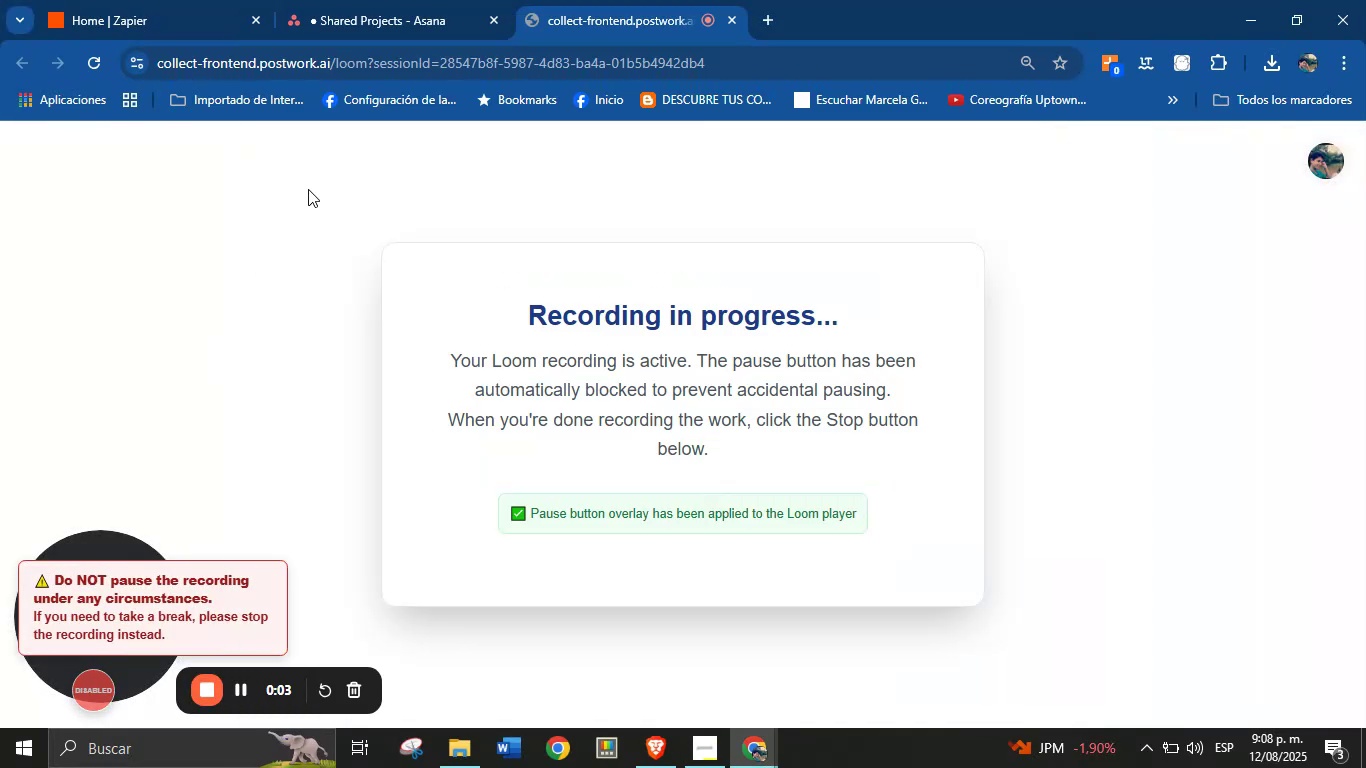 
left_click([385, 0])
 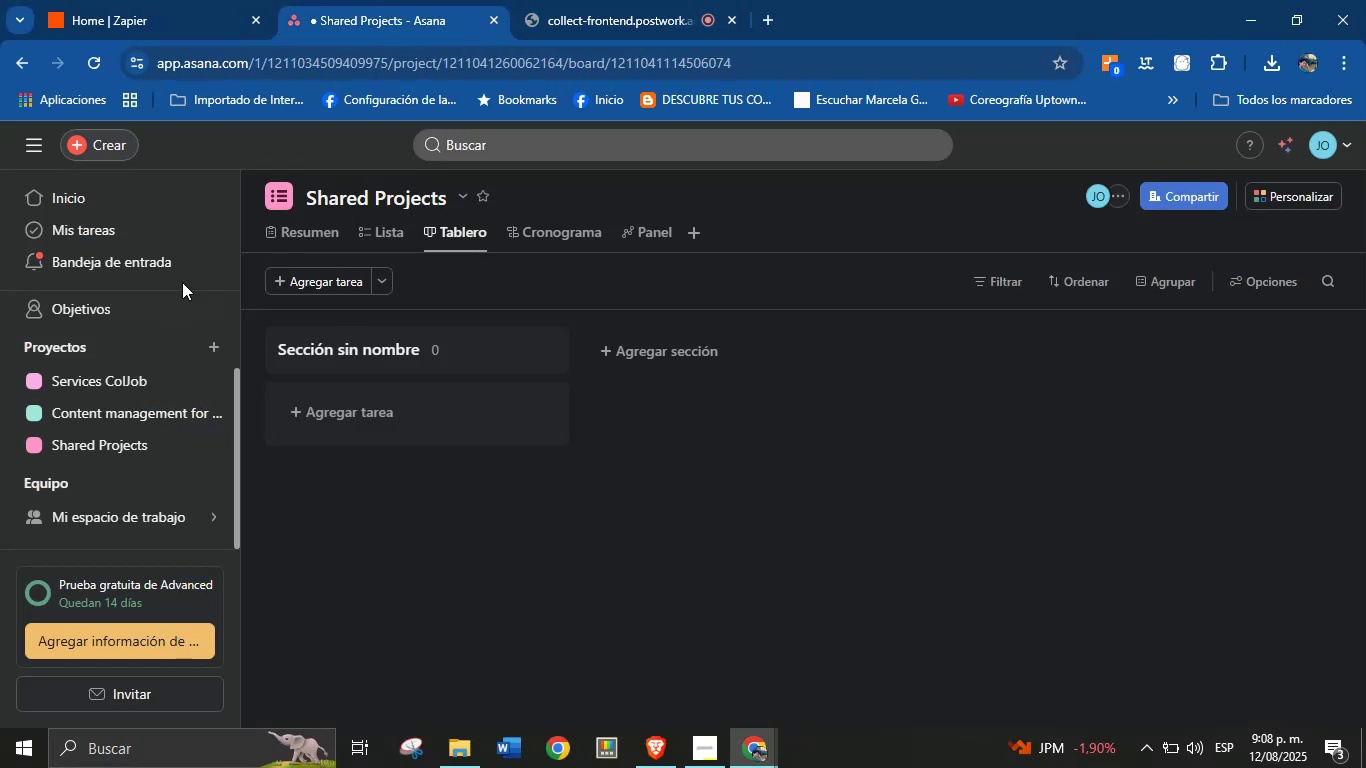 
double_click([407, 206])
 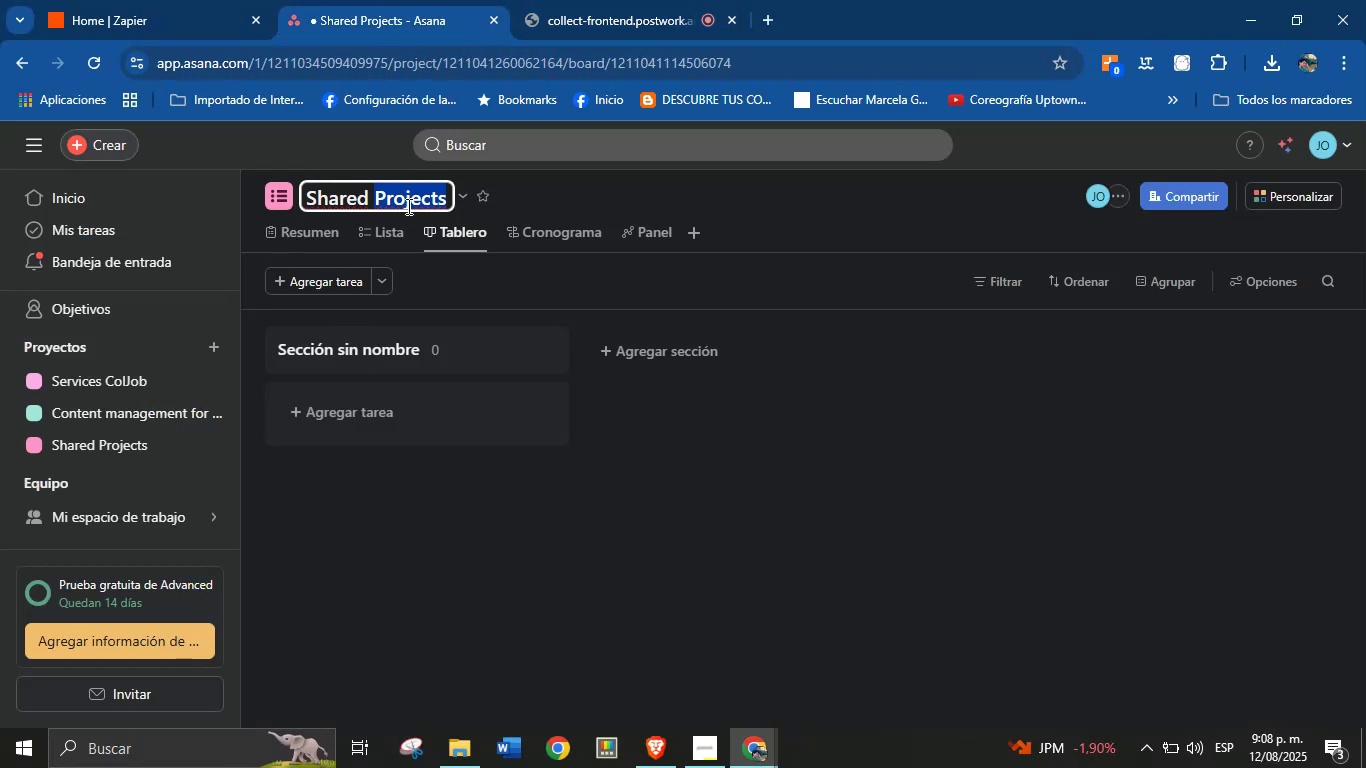 
triple_click([407, 206])
 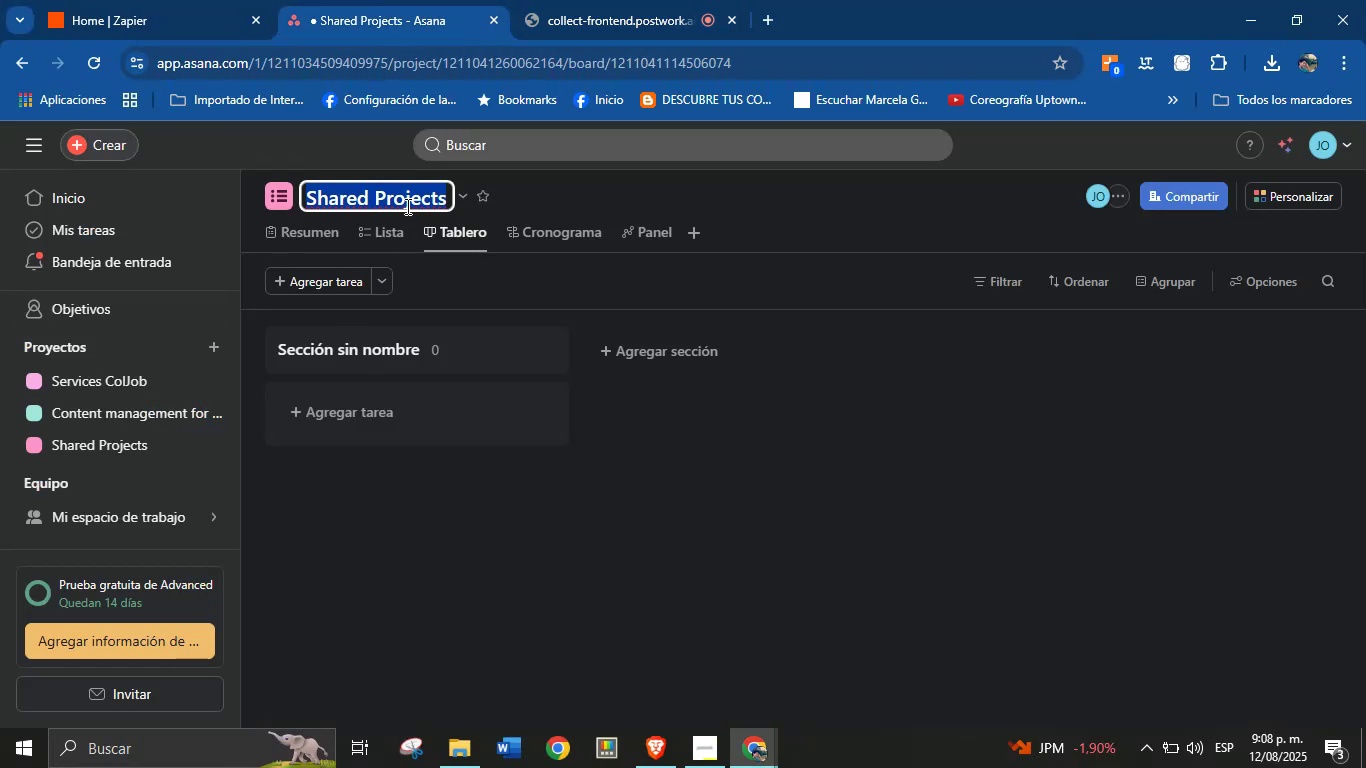 
type(Ongoing Prjects)
 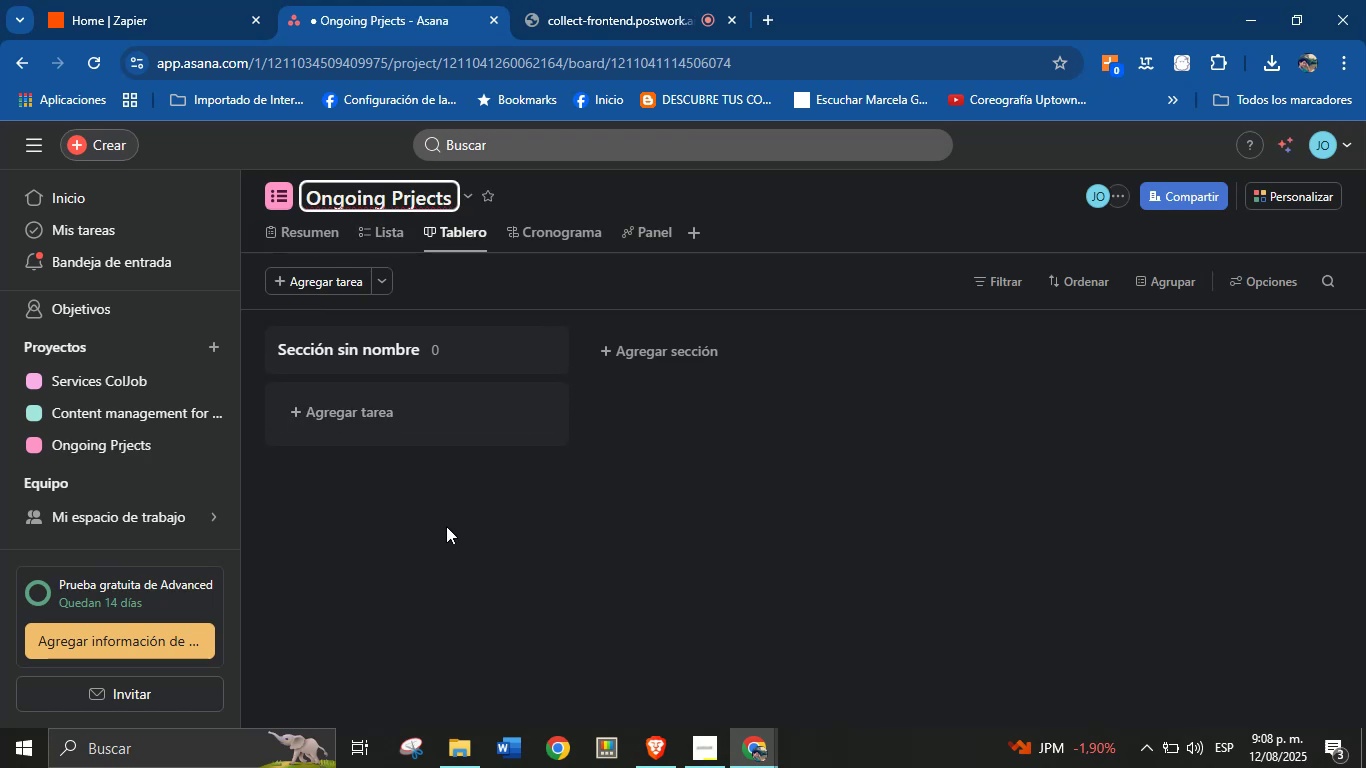 
left_click([446, 526])
 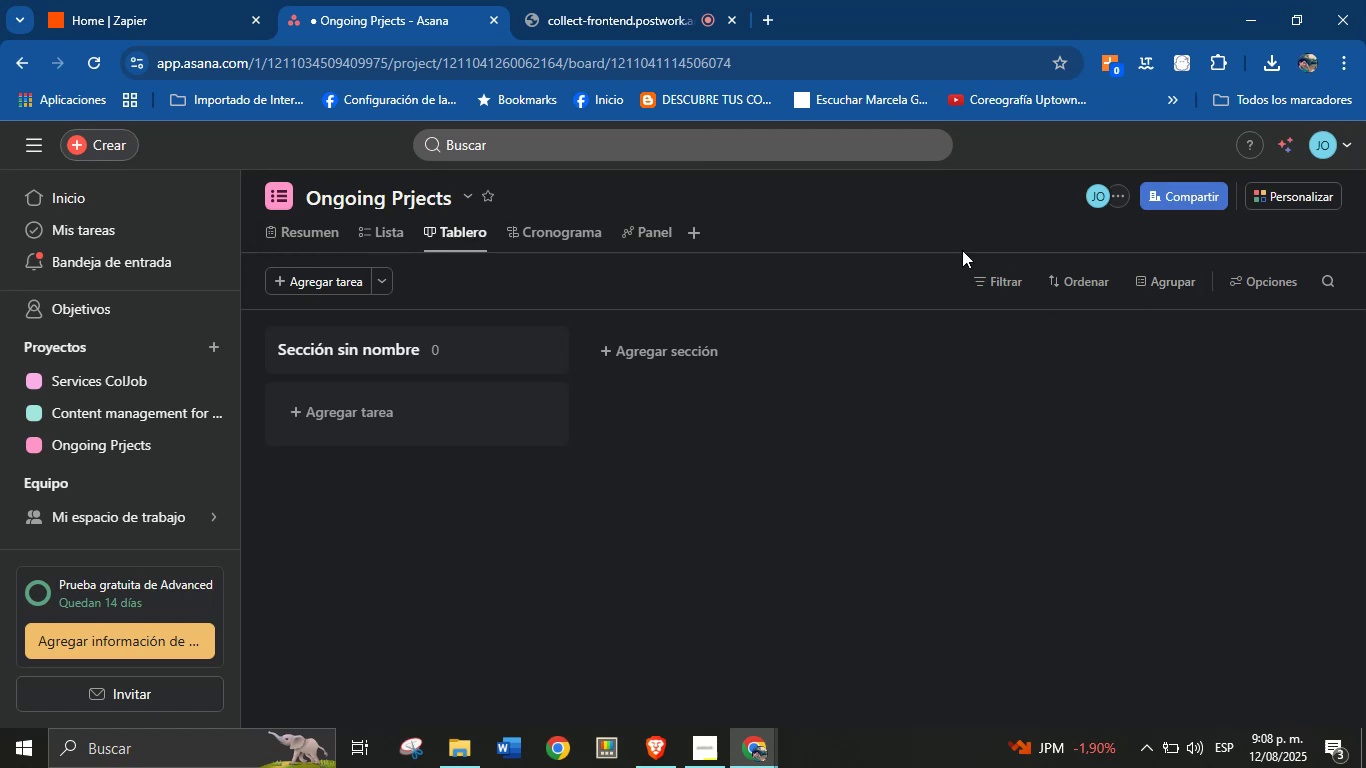 
left_click([363, 351])
 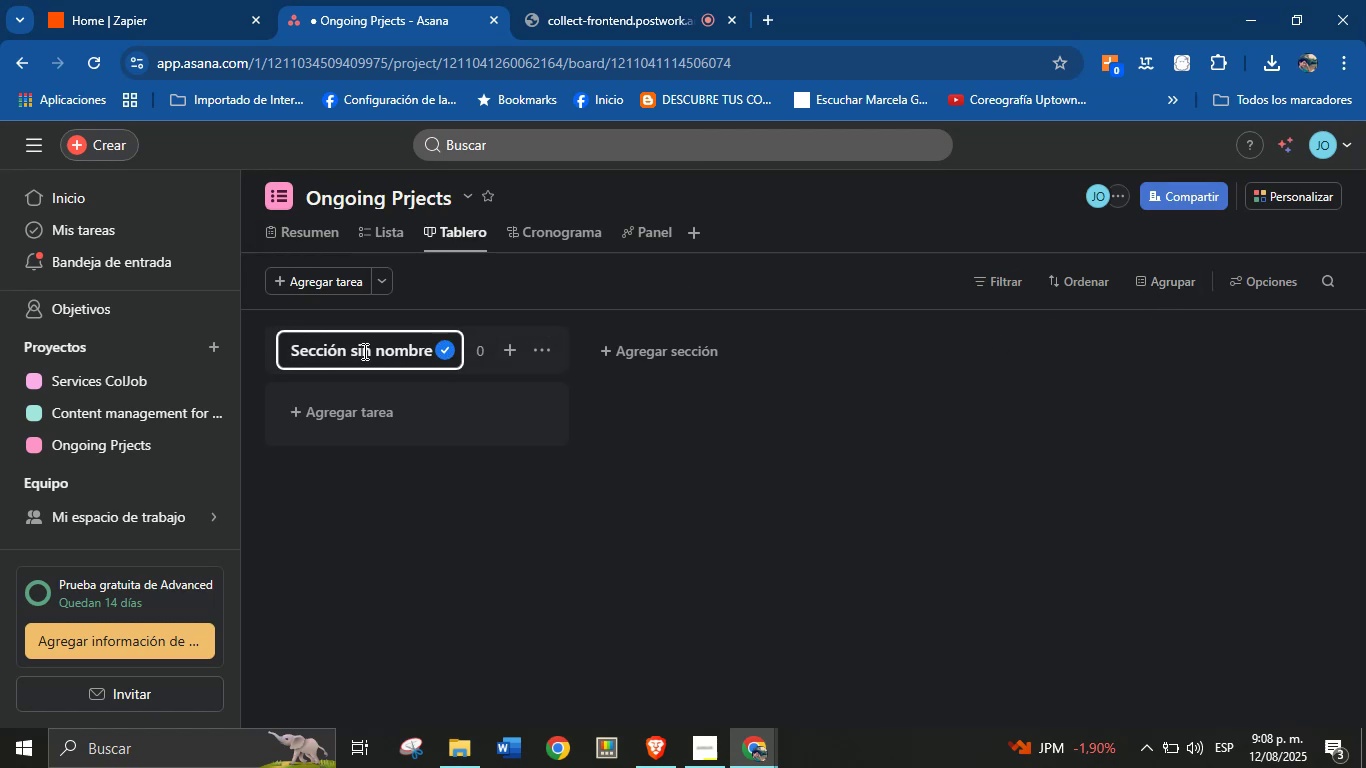 
double_click([363, 351])
 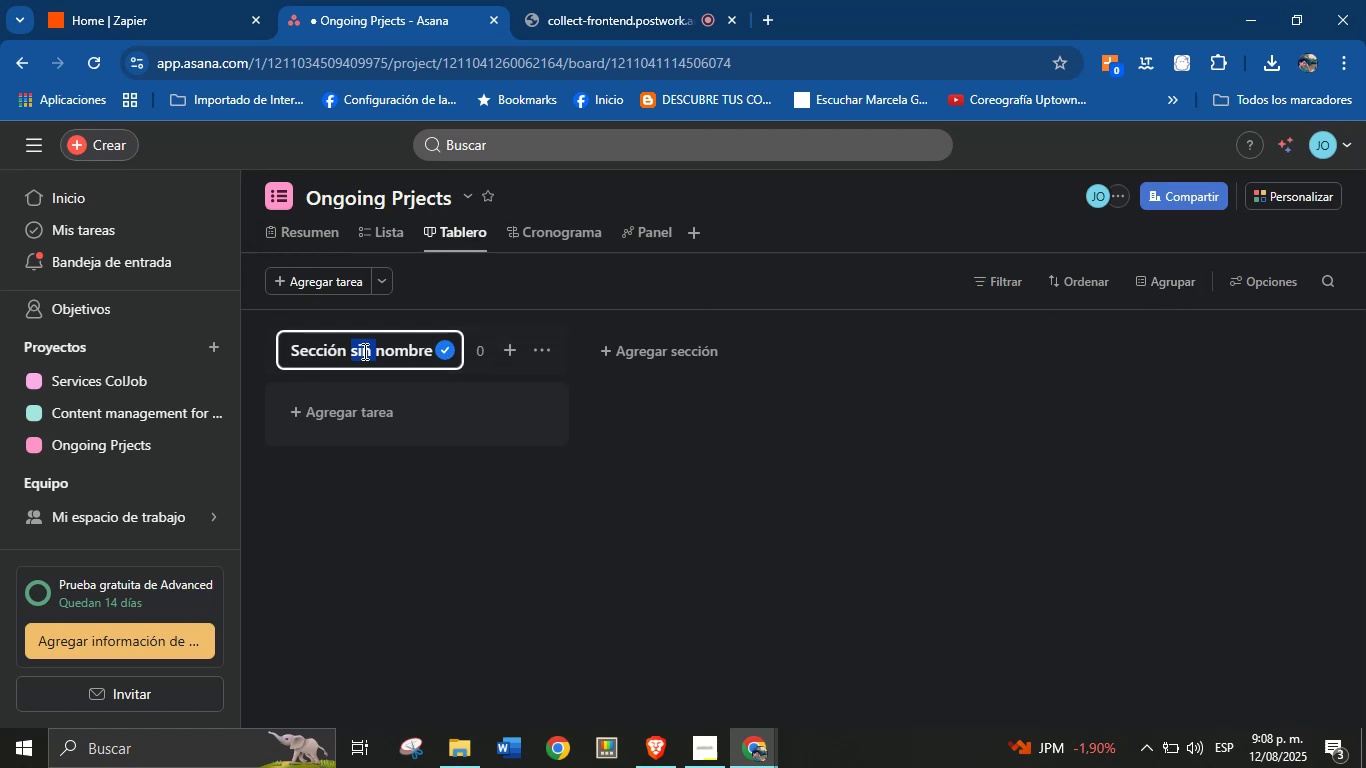 
triple_click([363, 351])
 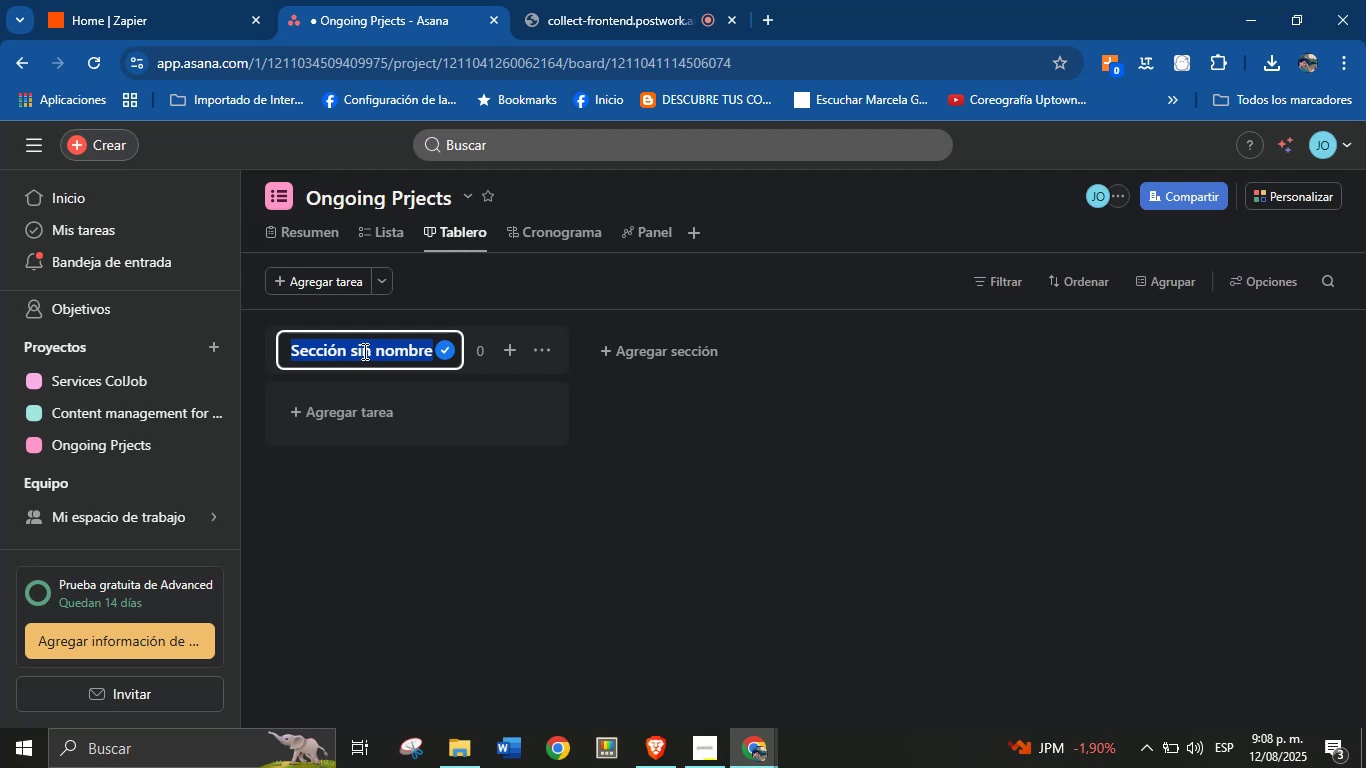 
wait(8.12)
 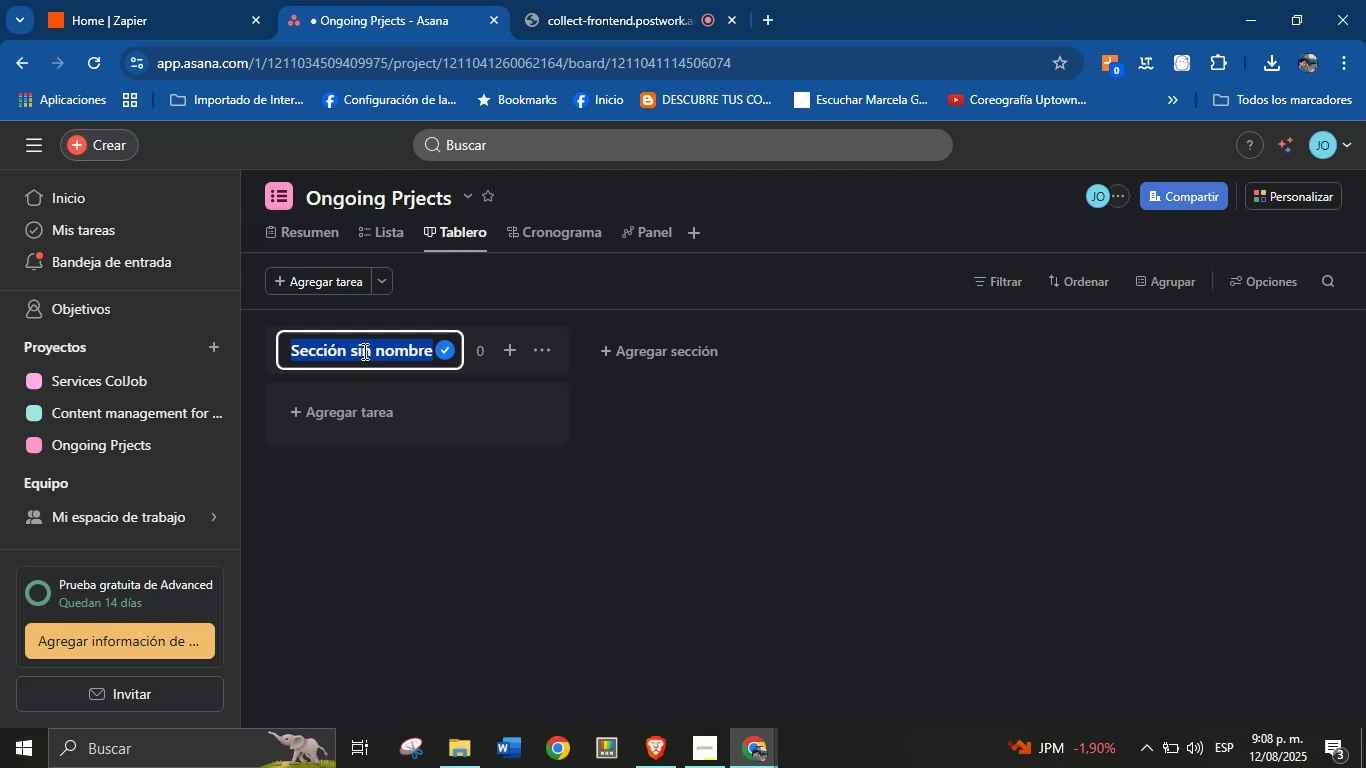 
left_click([383, 280])
 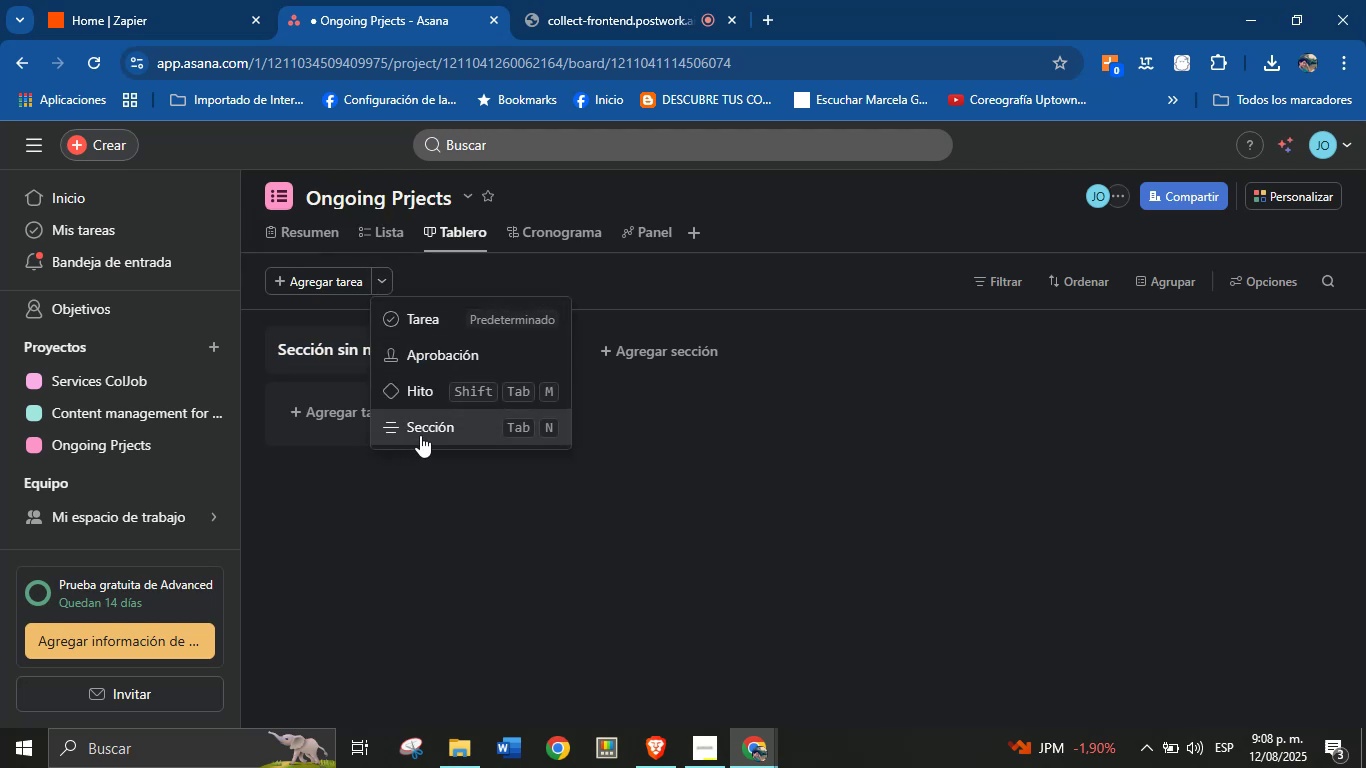 
left_click([433, 494])
 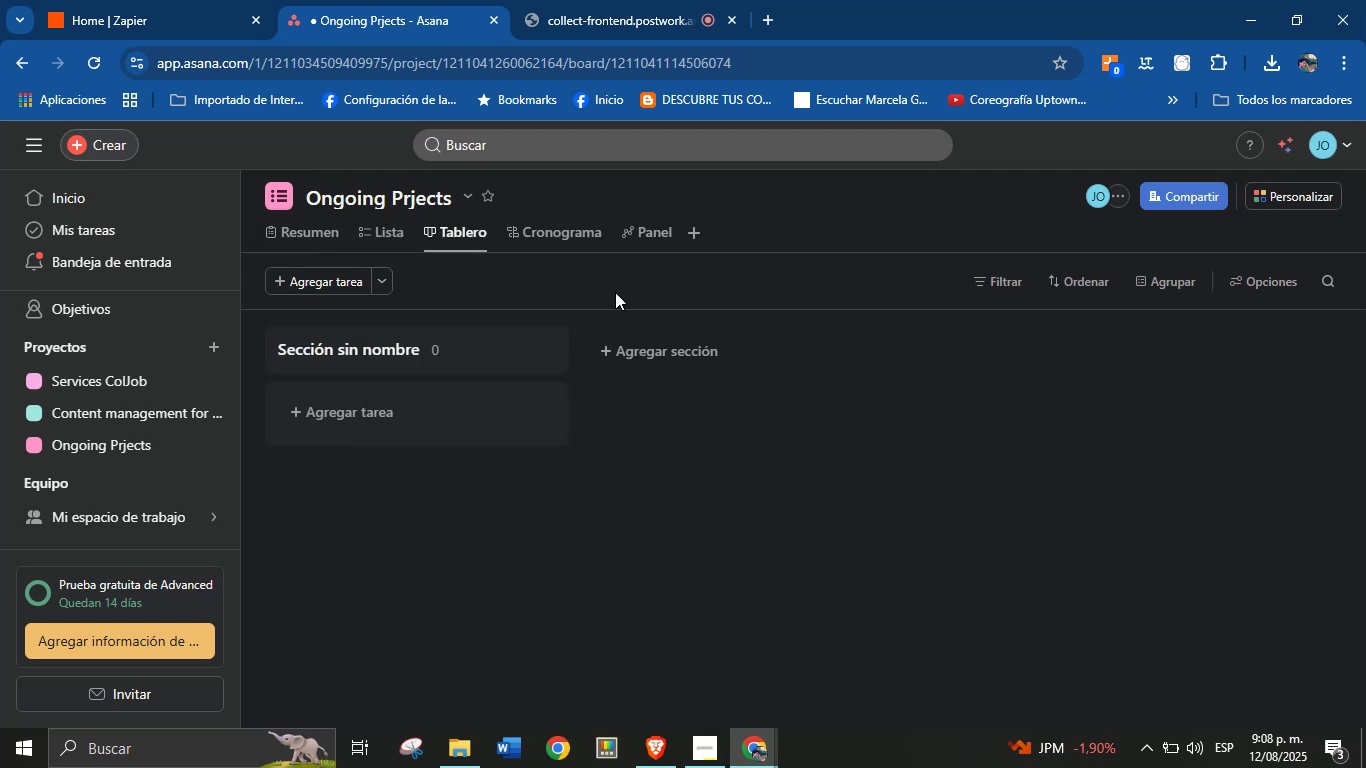 
mouse_move([698, 251])
 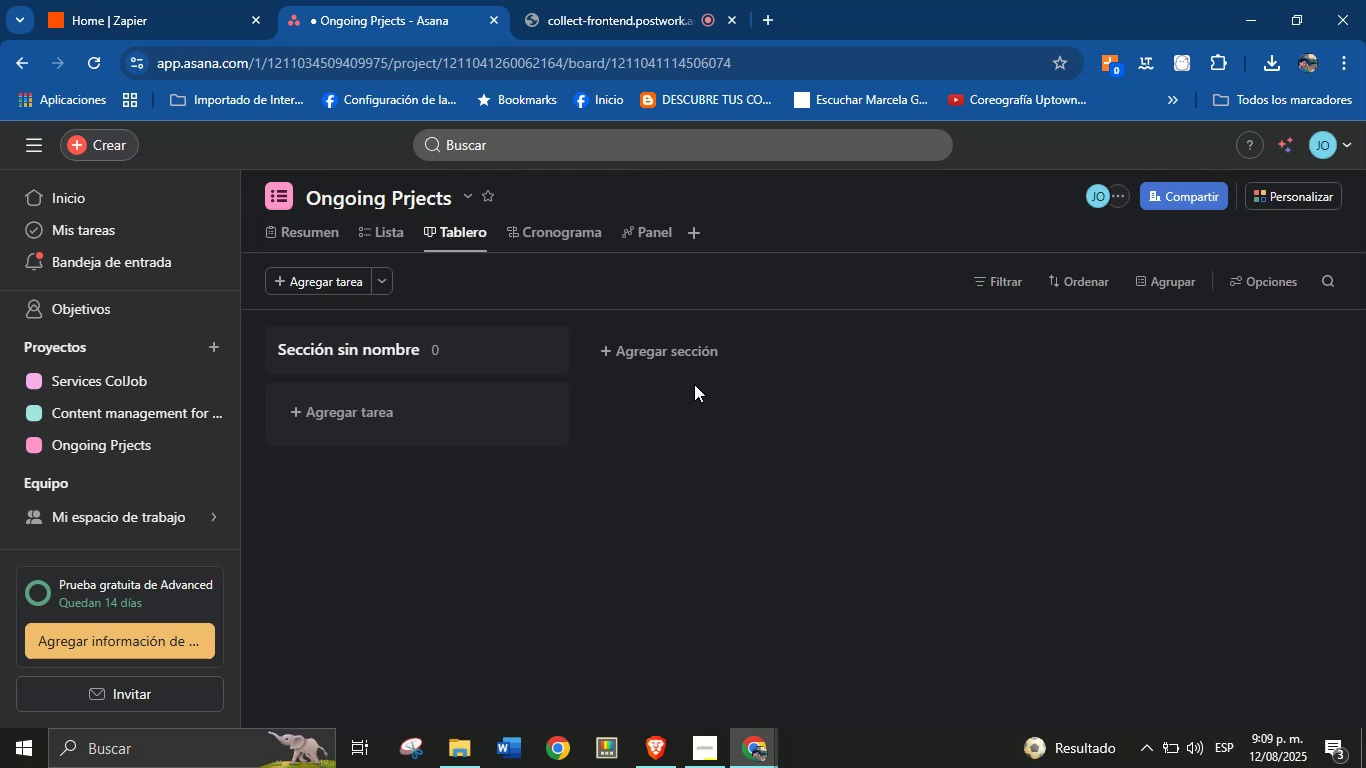 
wait(21.75)
 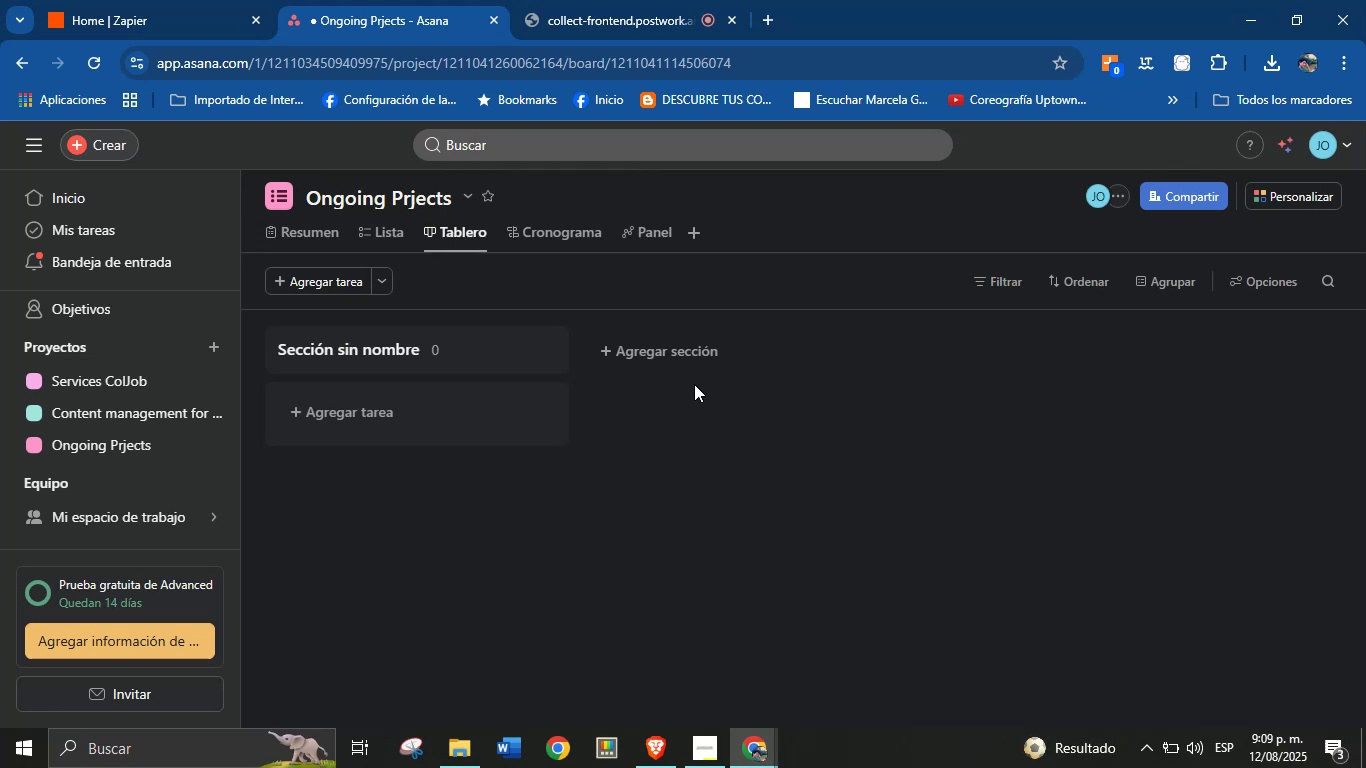 
left_click([362, 353])
 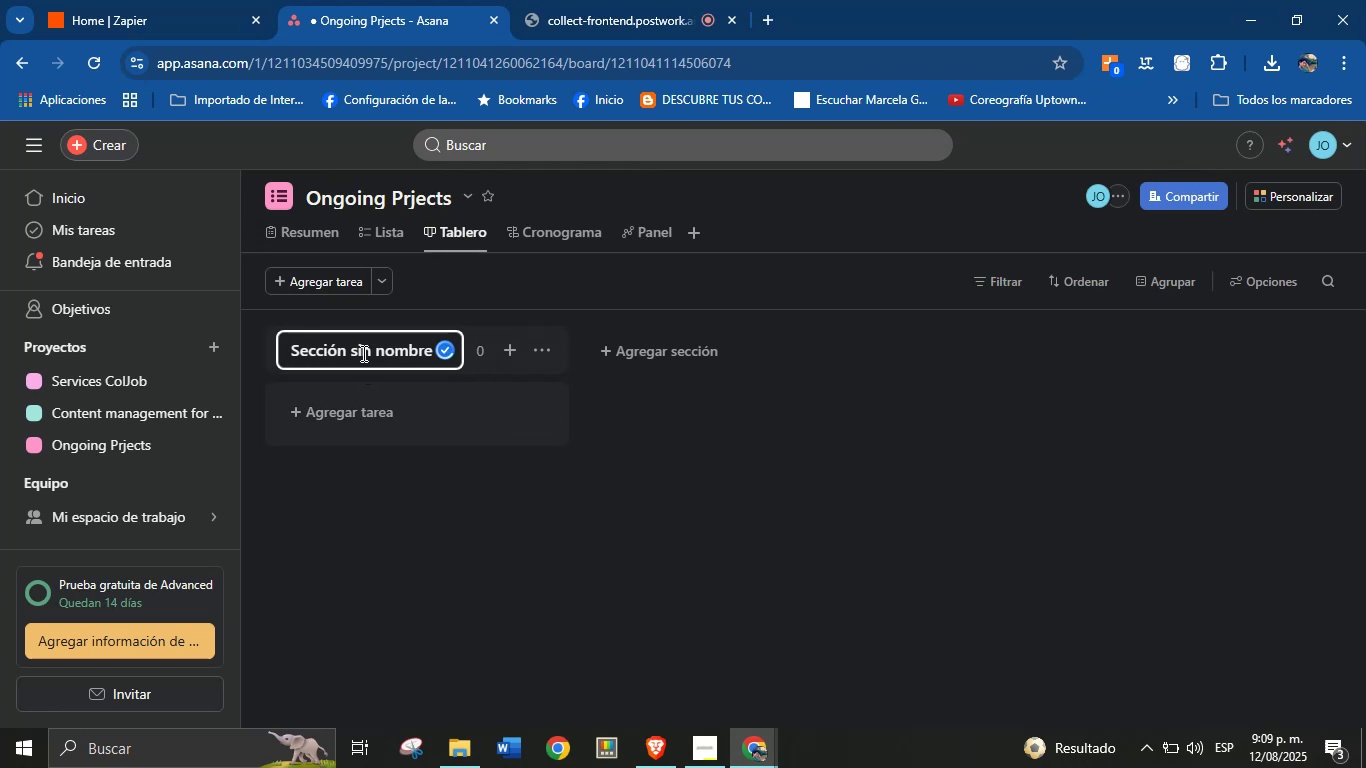 
key(CapsLock)
 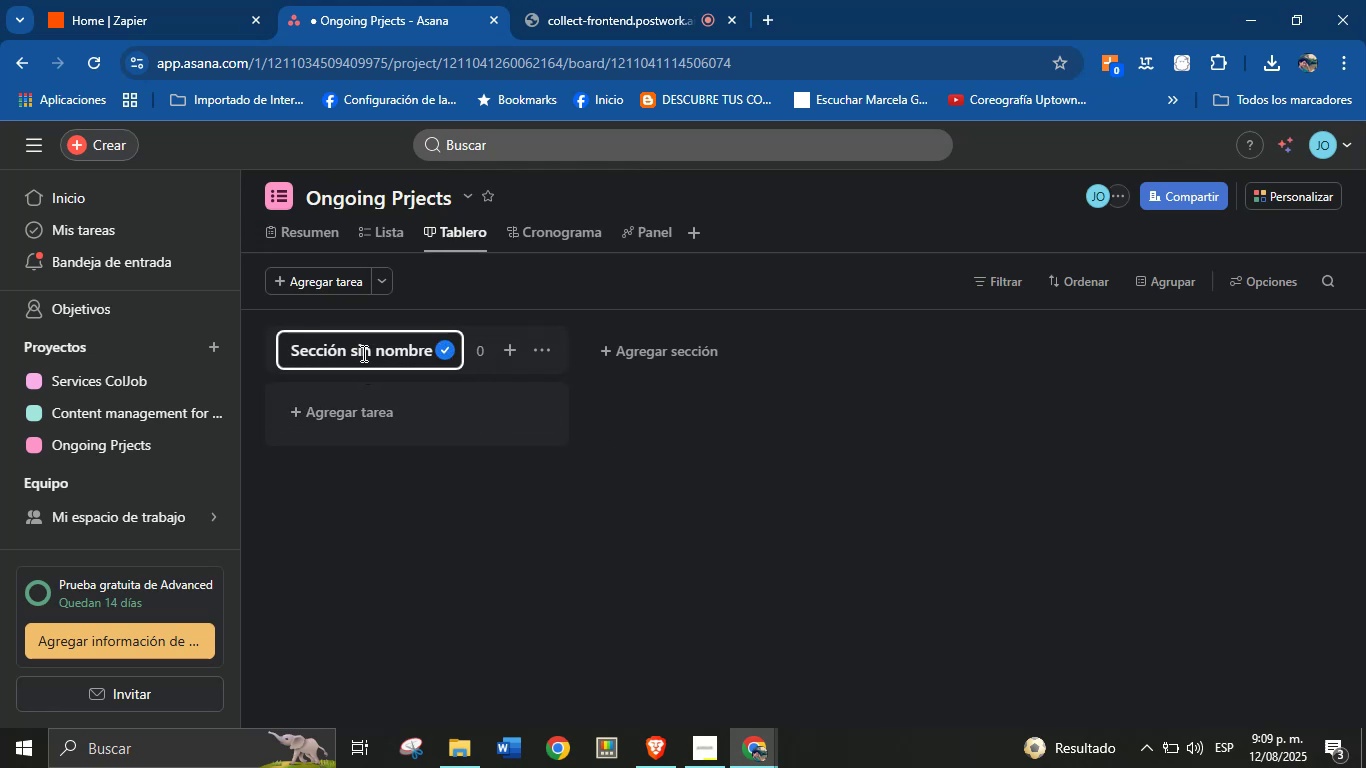 
wait(5.42)
 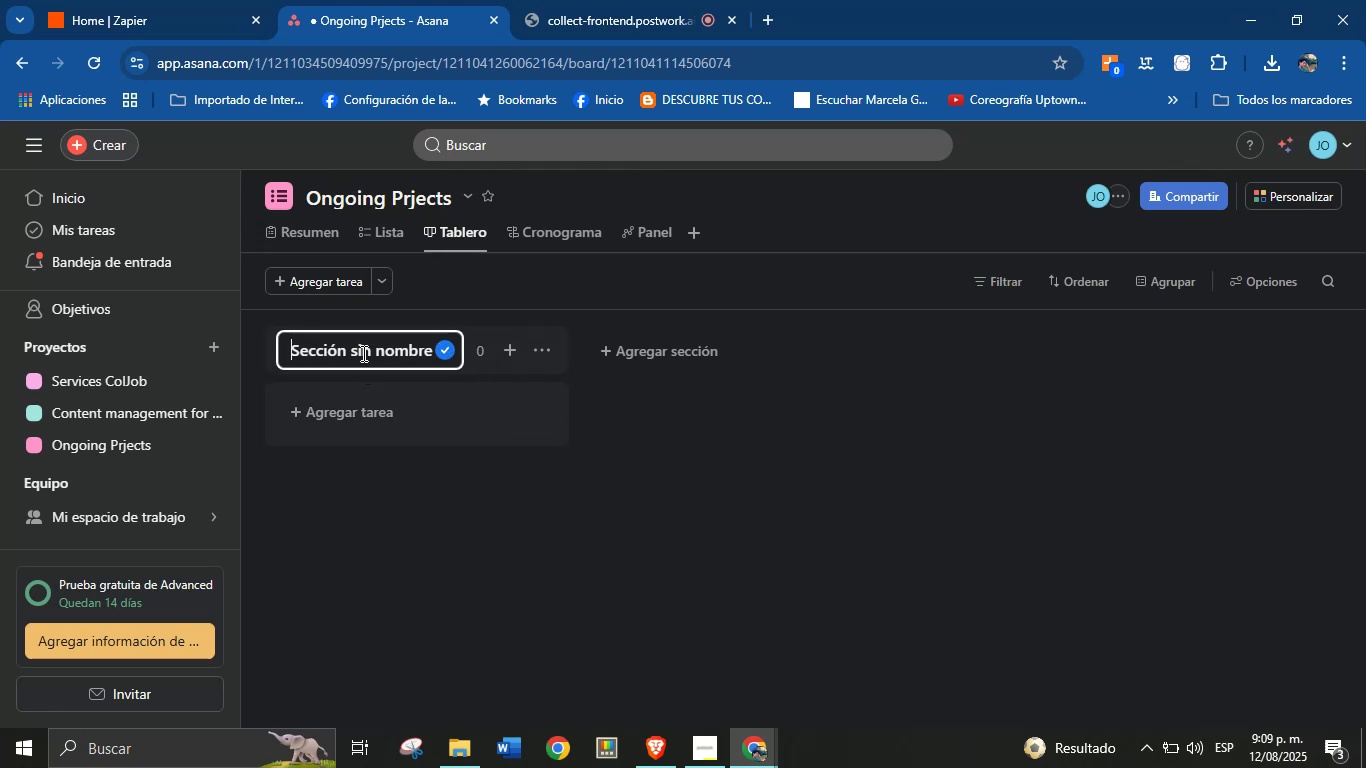 
type(Product)
 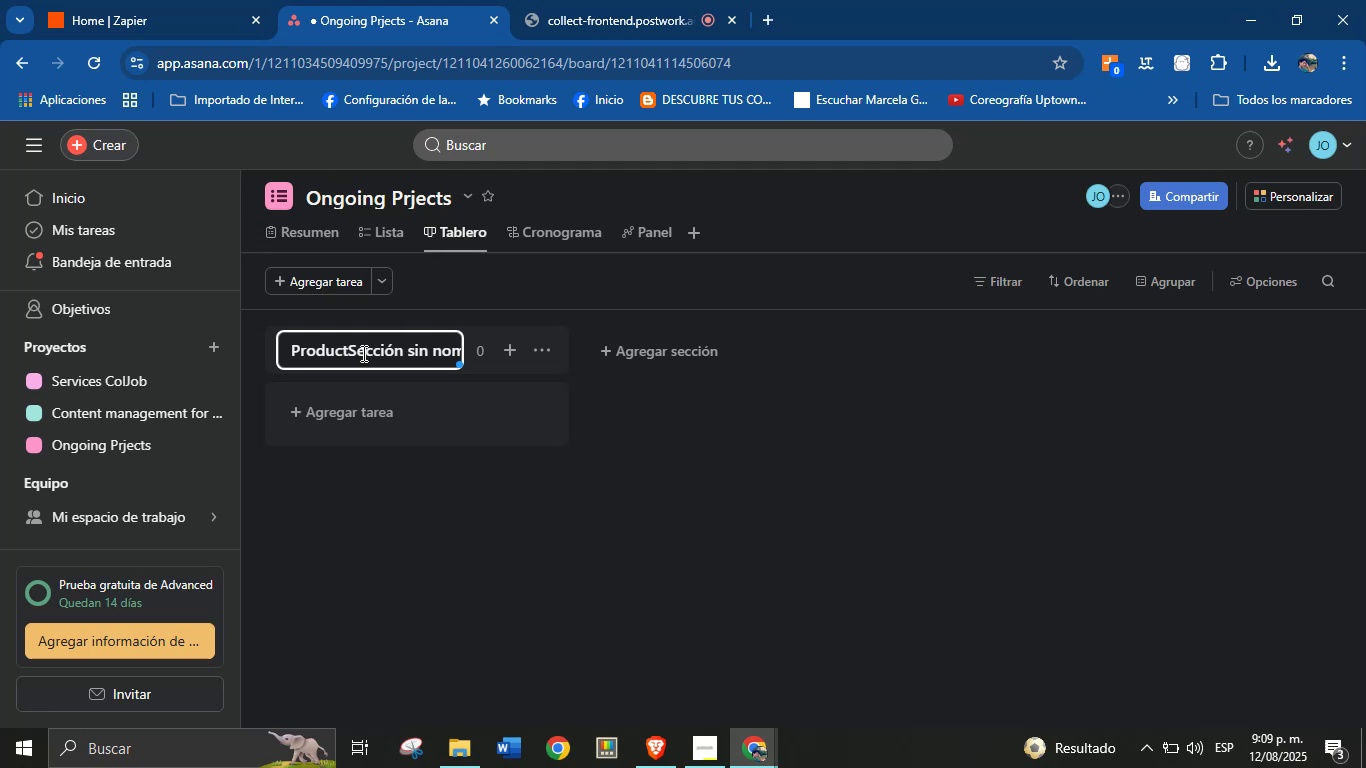 
double_click([362, 353])
 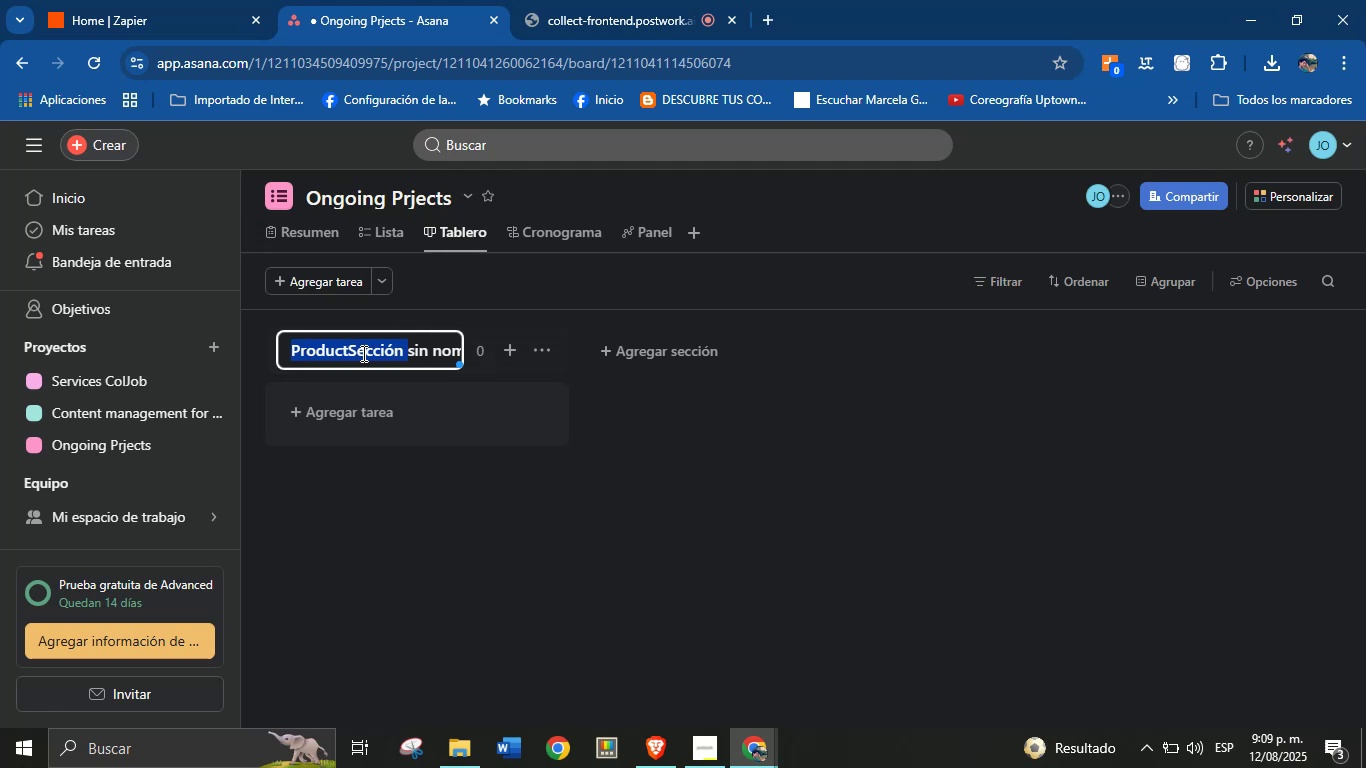 
triple_click([362, 353])
 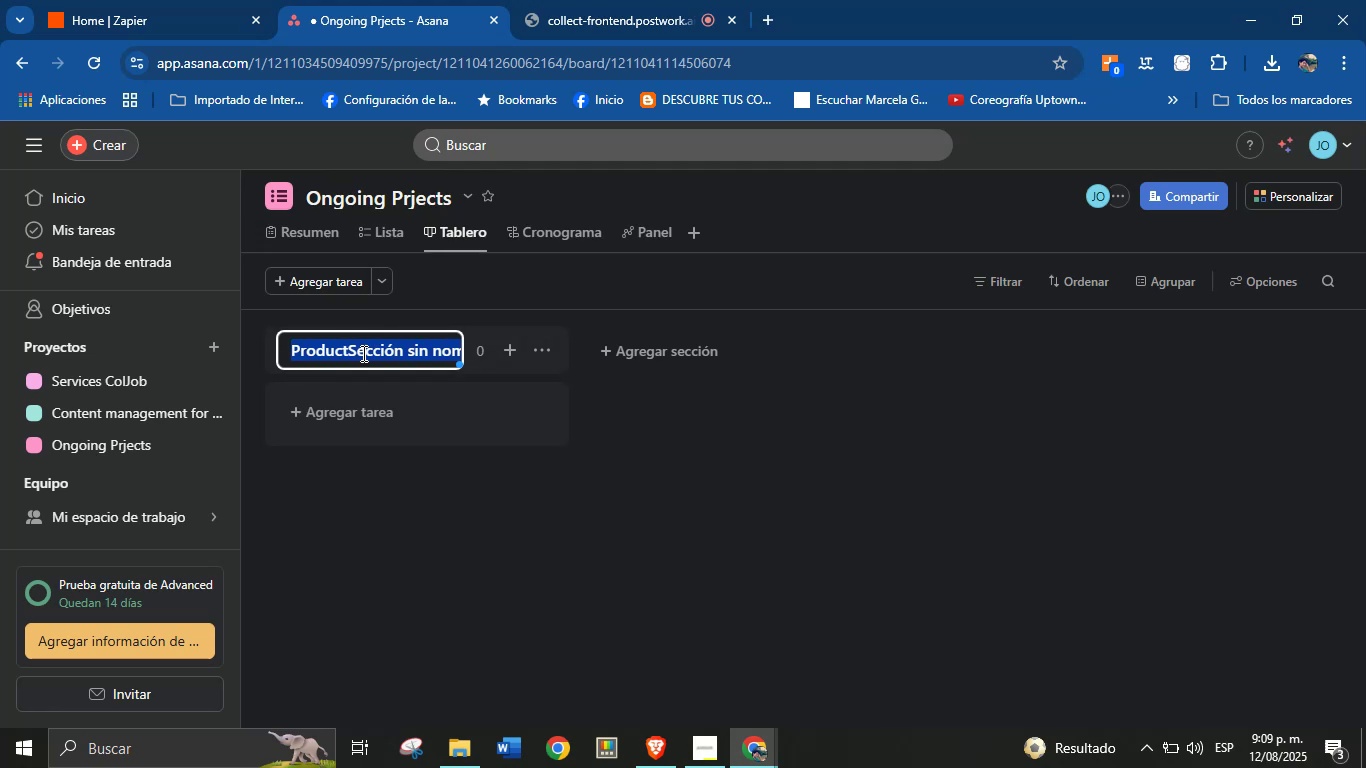 
type(Product )
key(Backspace)
key(Backspace)
key(Backspace)
key(Backspace)
key(Backspace)
key(Backspace)
key(Backspace)
type(Digital Product \ Payroll)
 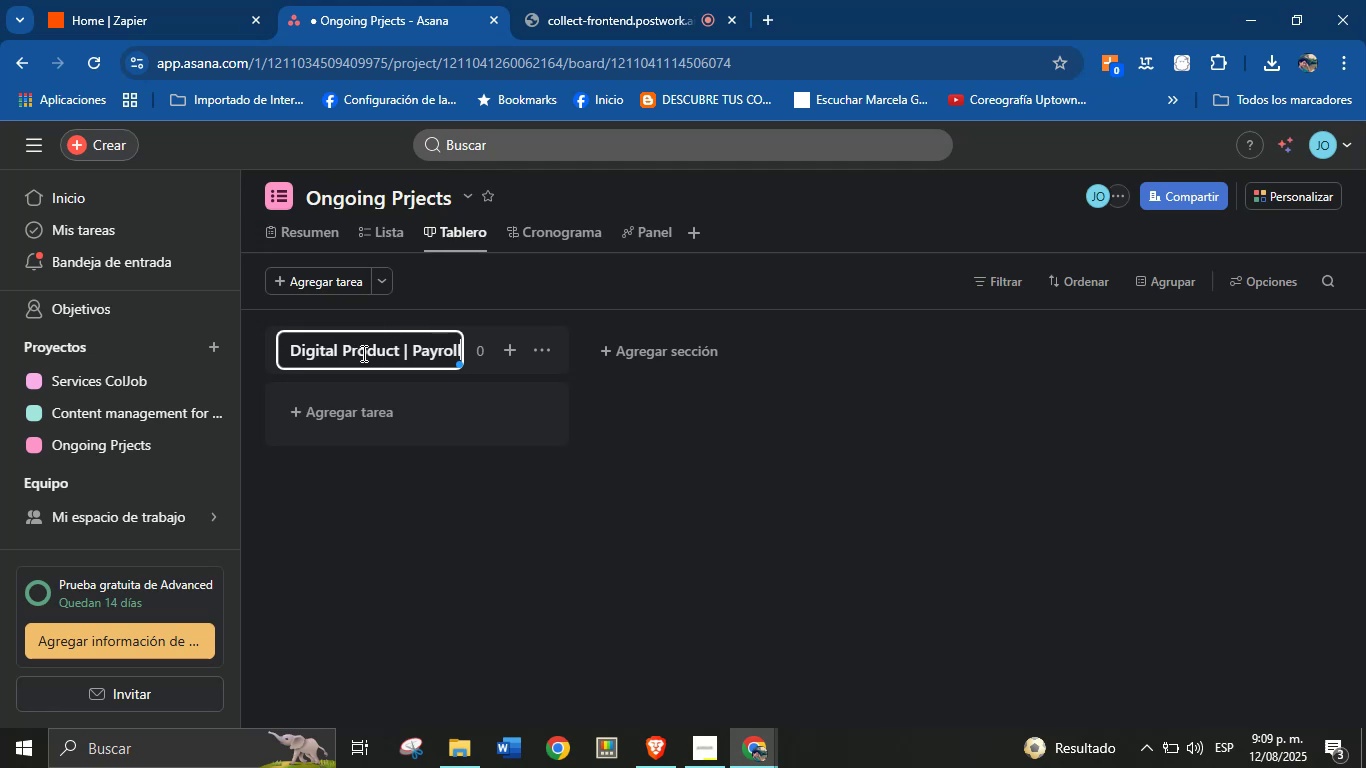 
wait(7.21)
 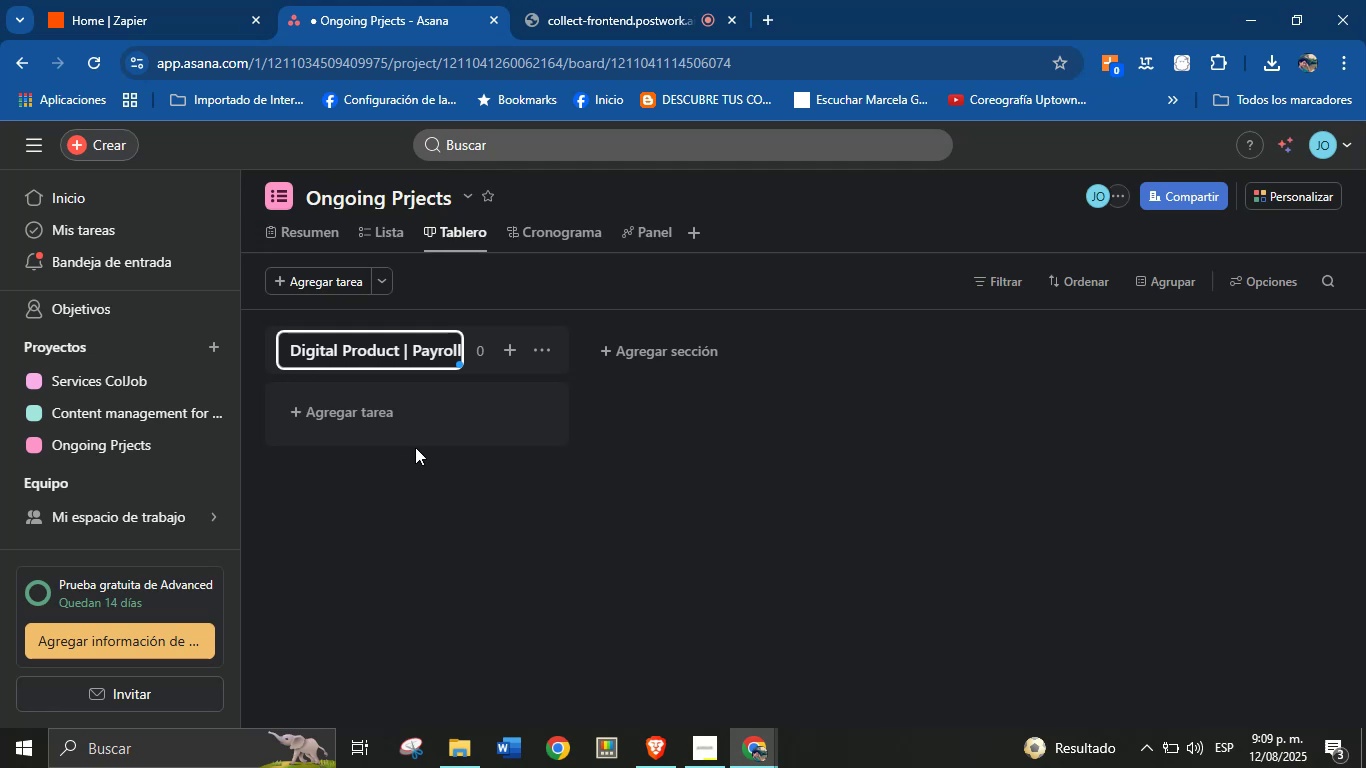 
left_click([506, 390])
 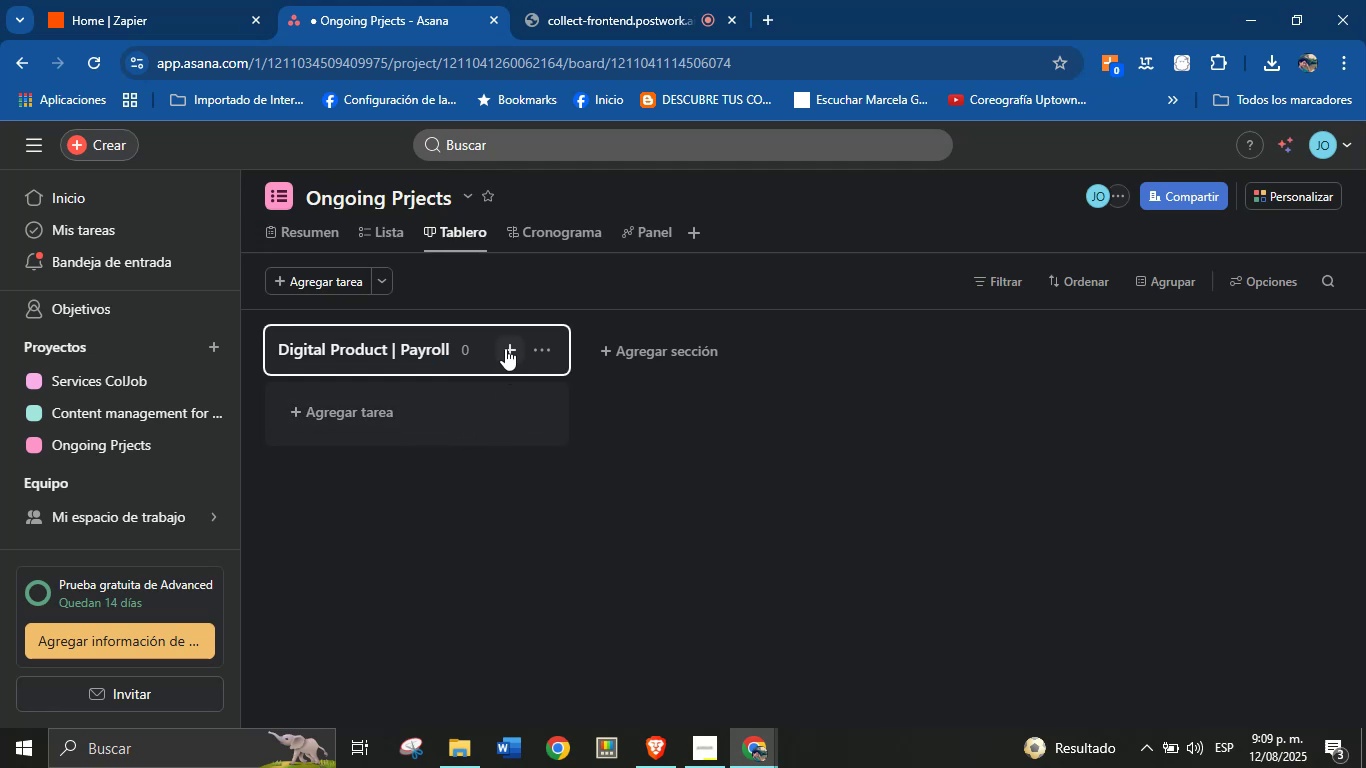 
left_click([509, 348])
 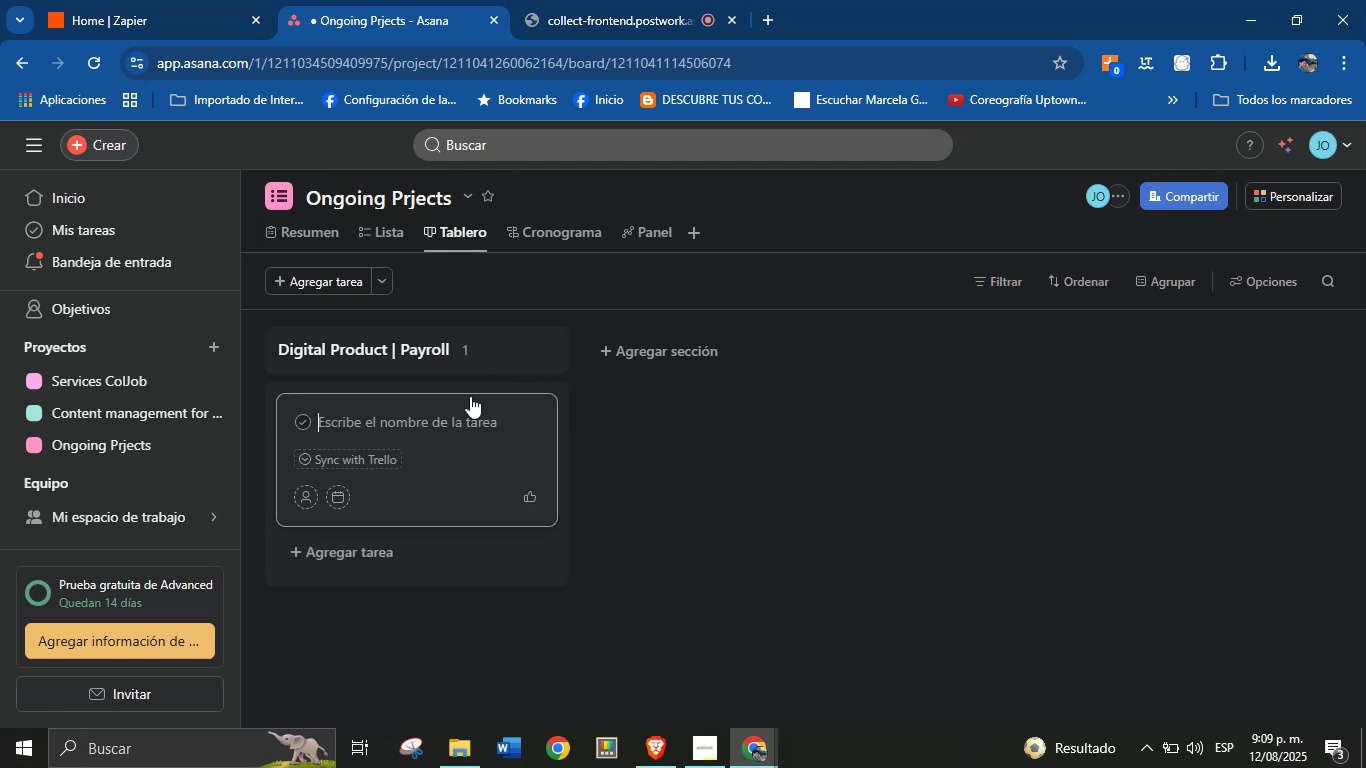 
left_click([611, 438])
 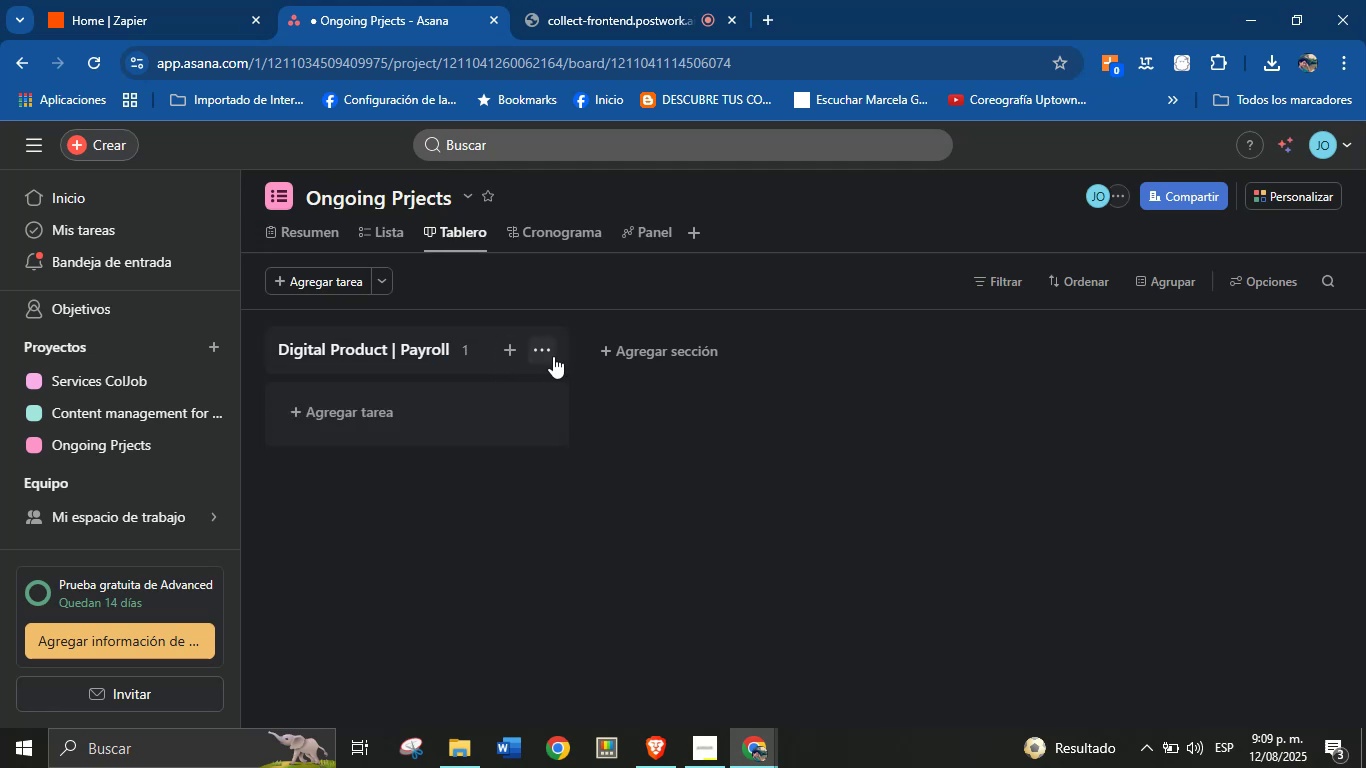 
left_click([553, 350])
 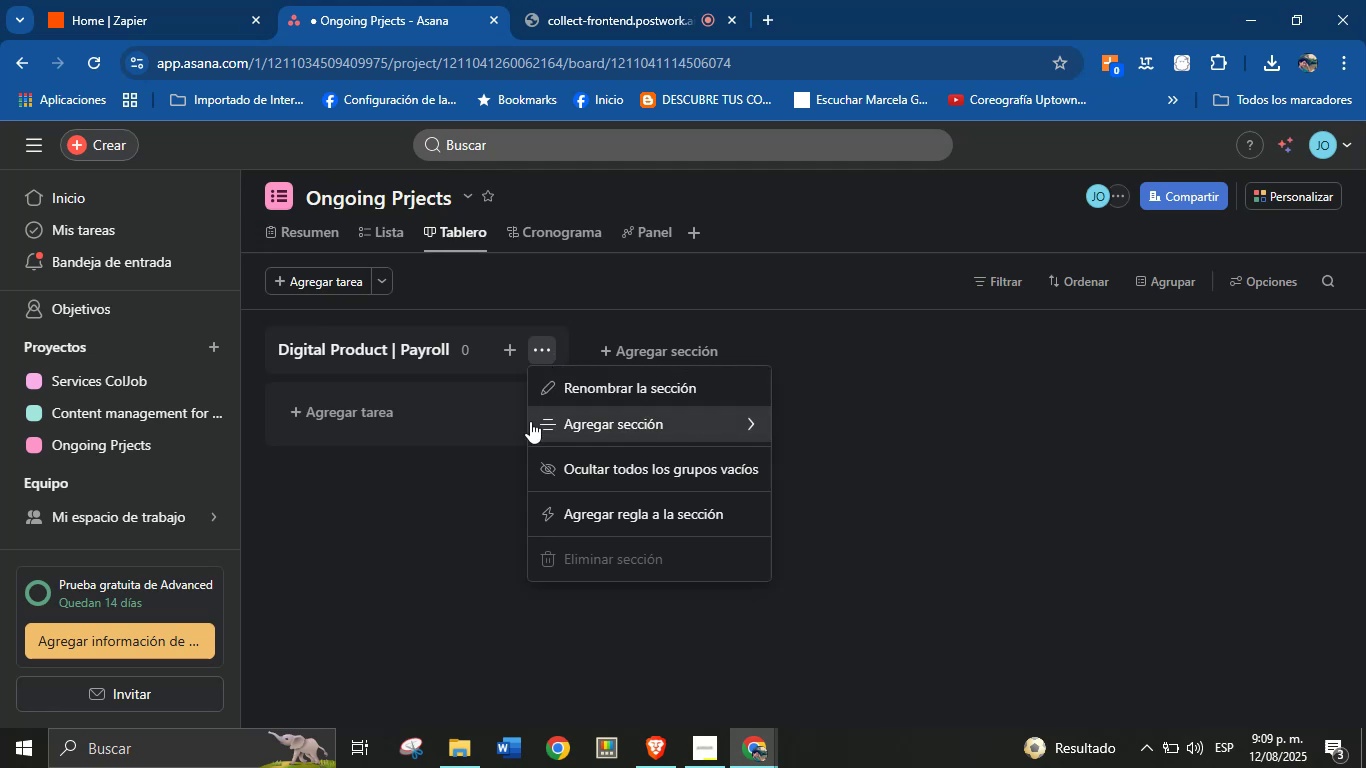 
left_click([450, 522])
 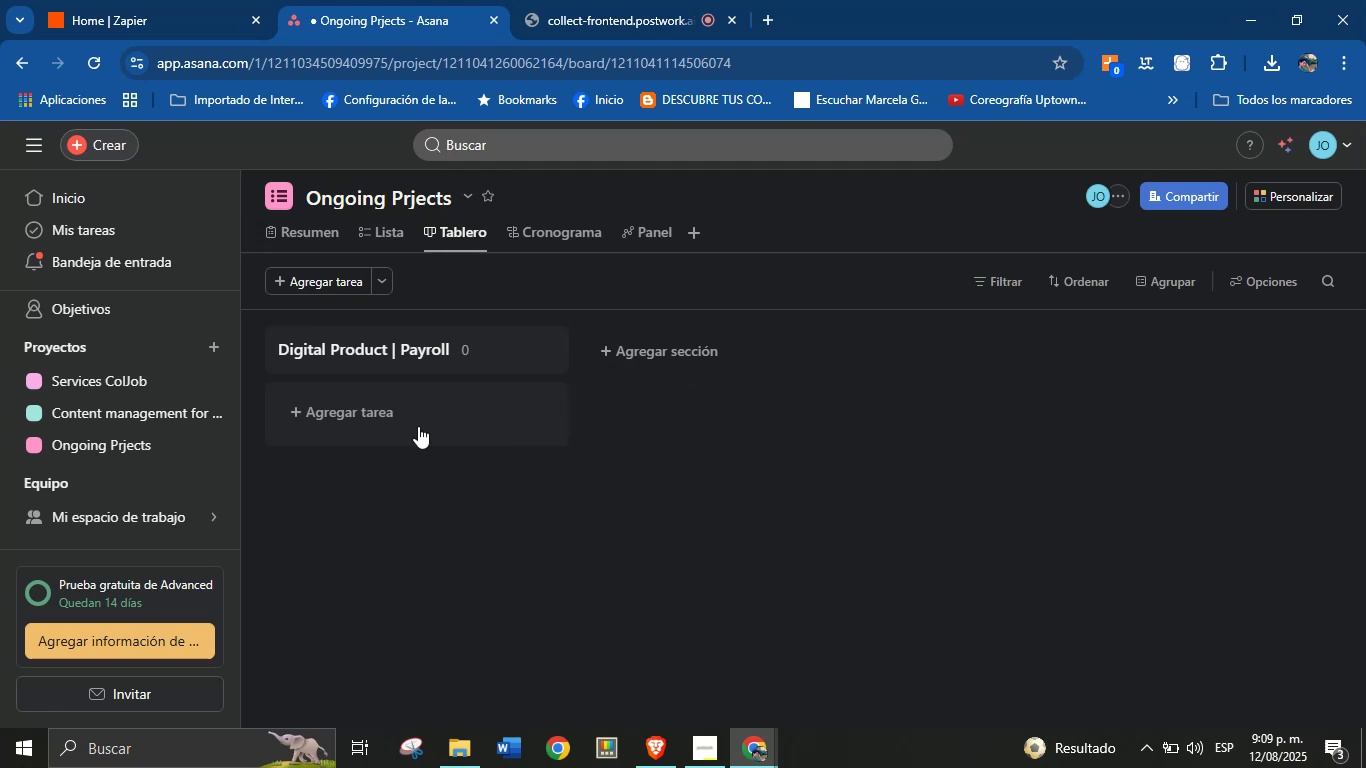 
left_click([409, 424])
 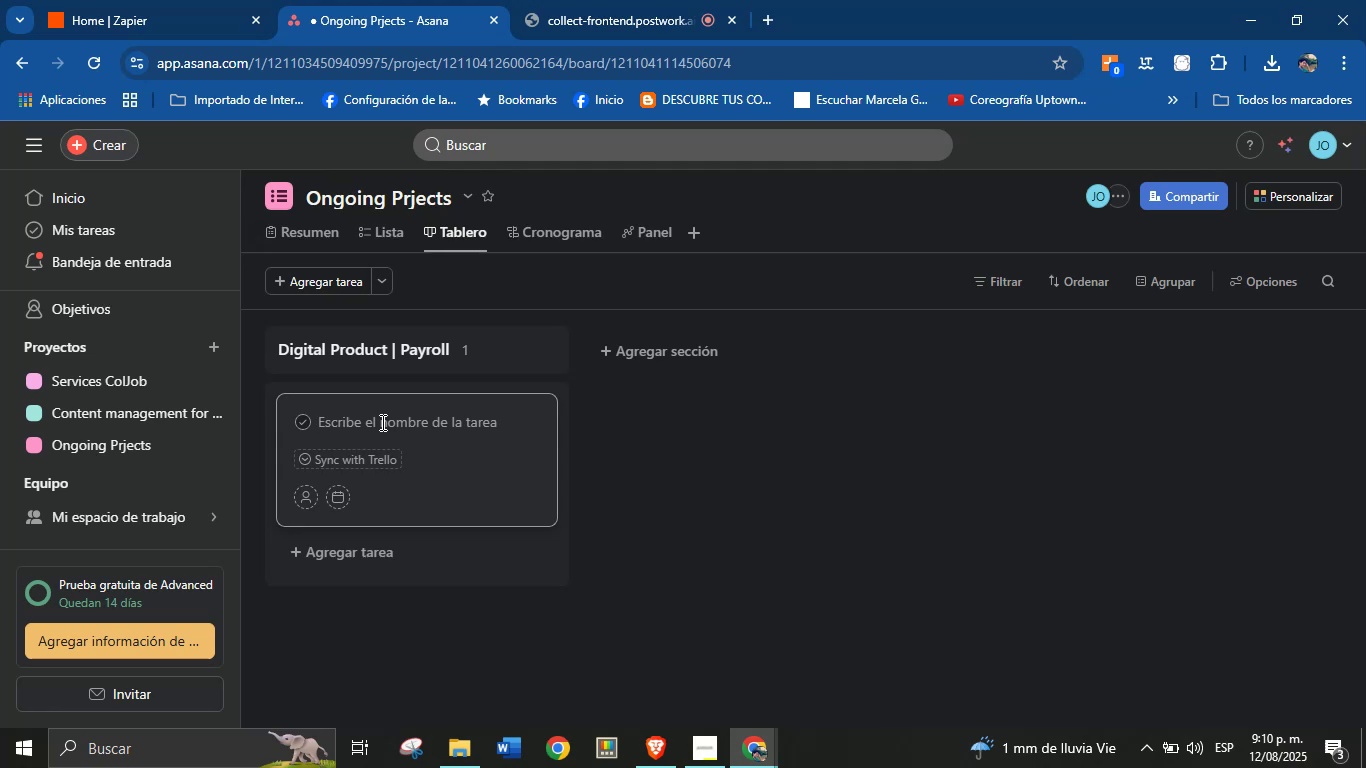 
wait(38.13)
 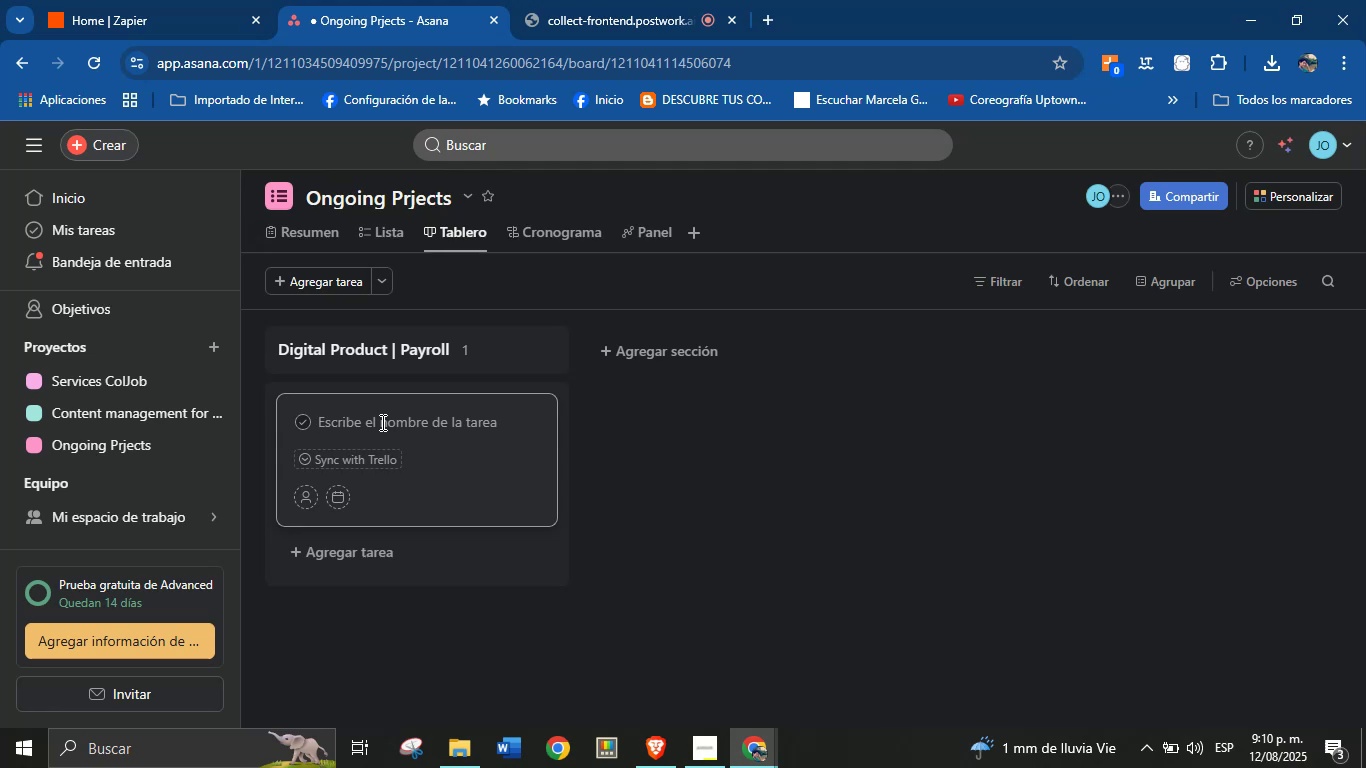 
type(Develop a digital product that handles payroll payments to employees following U.S. regulations.)
 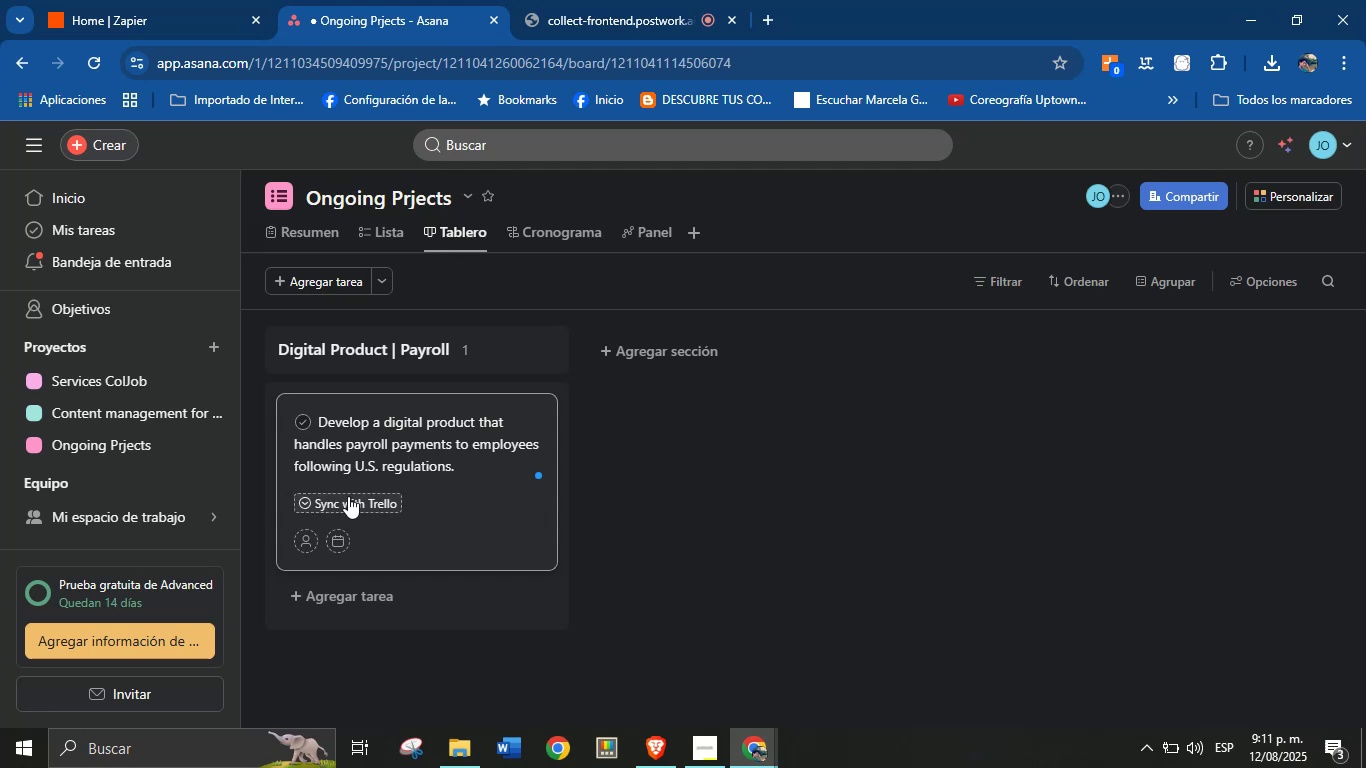 
mouse_move([337, 544])
 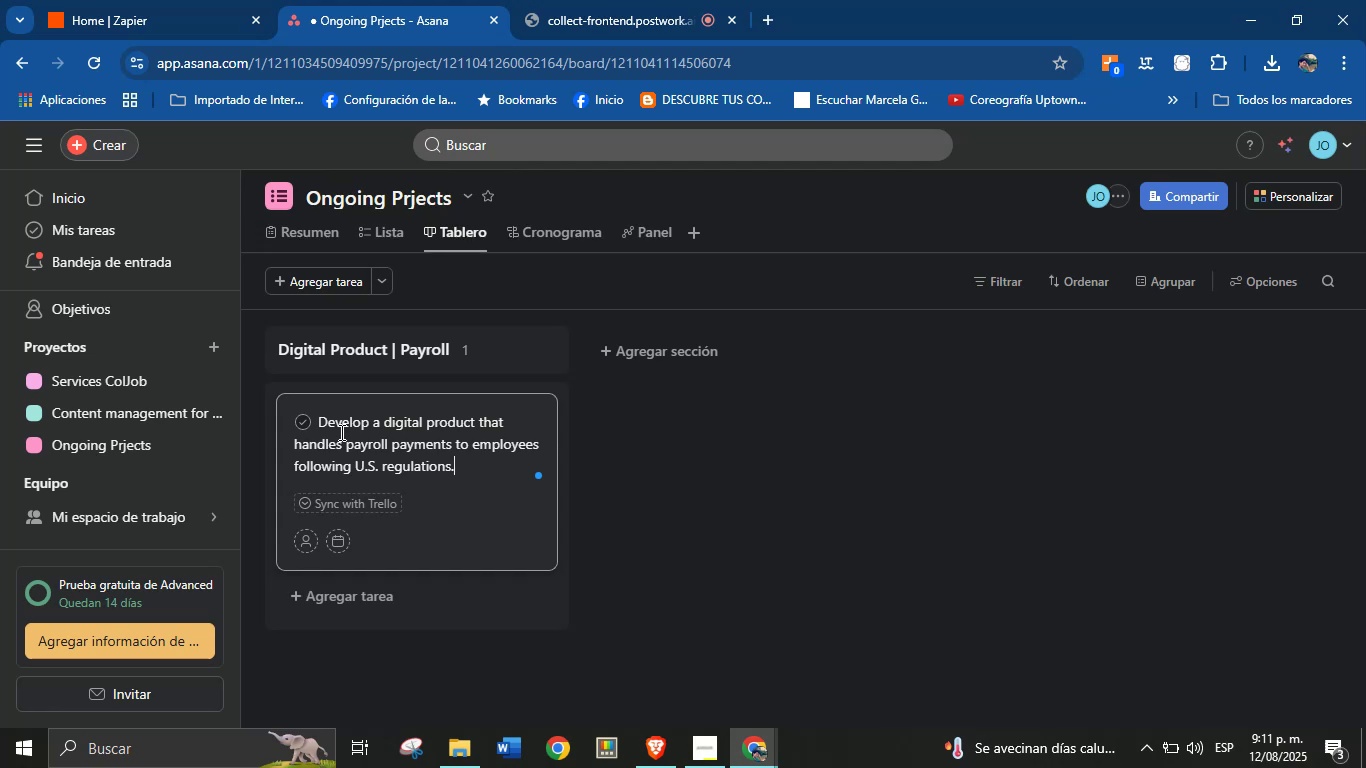 
wait(37.94)
 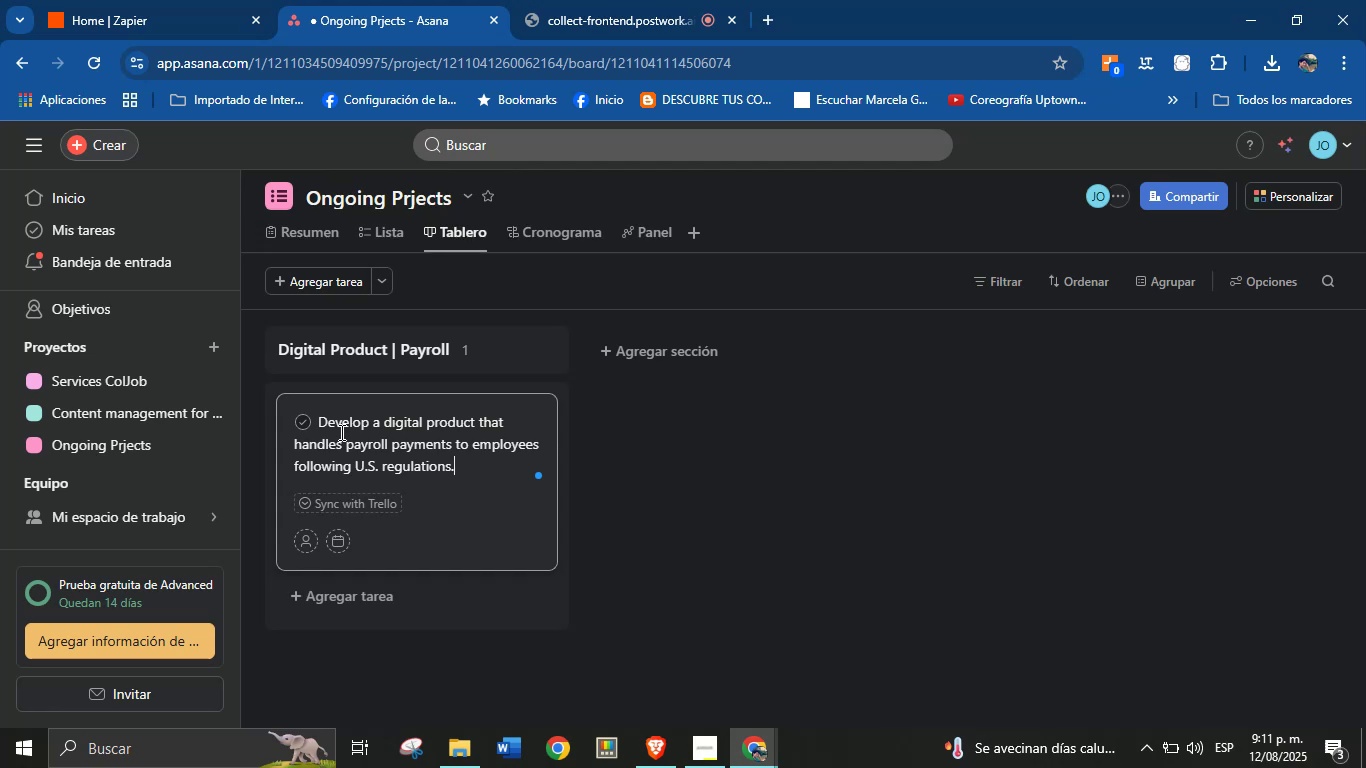 
mouse_move([386, 319])
 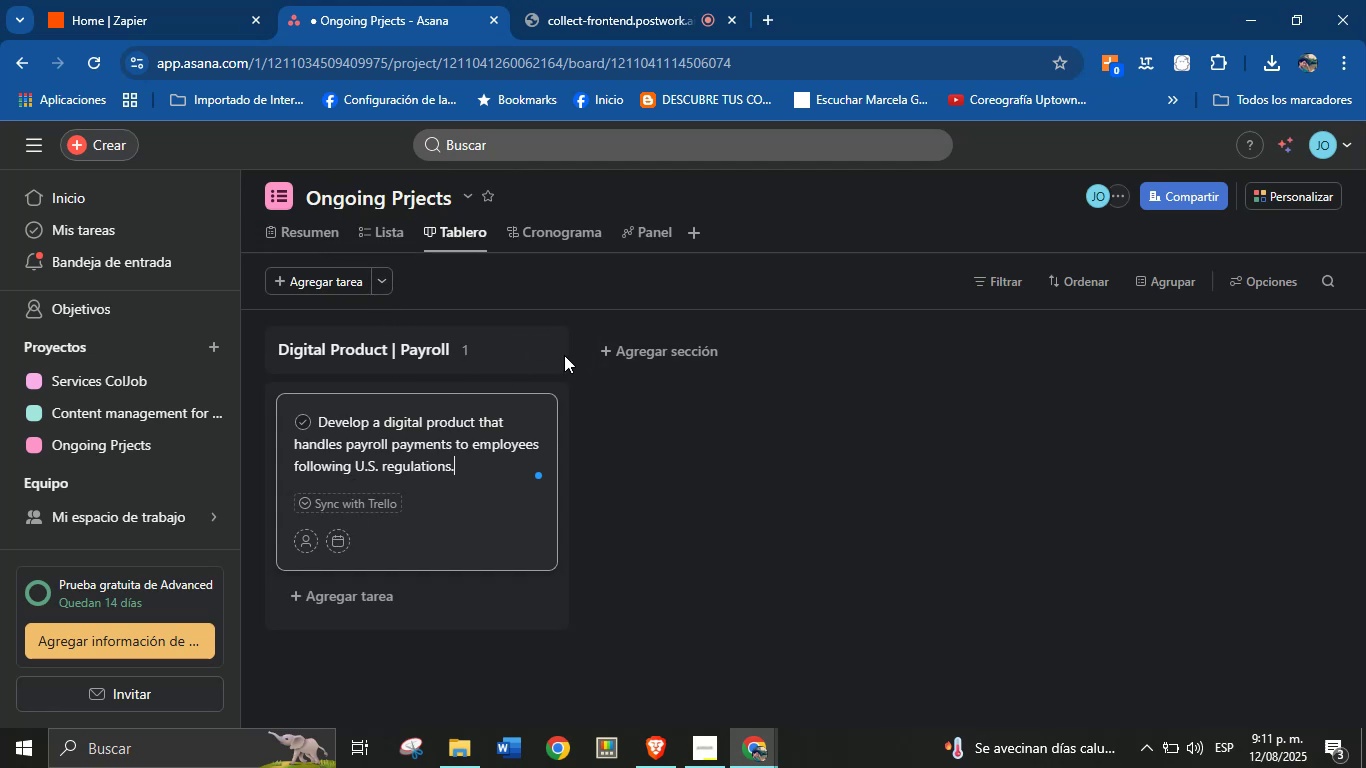 
left_click([524, 349])
 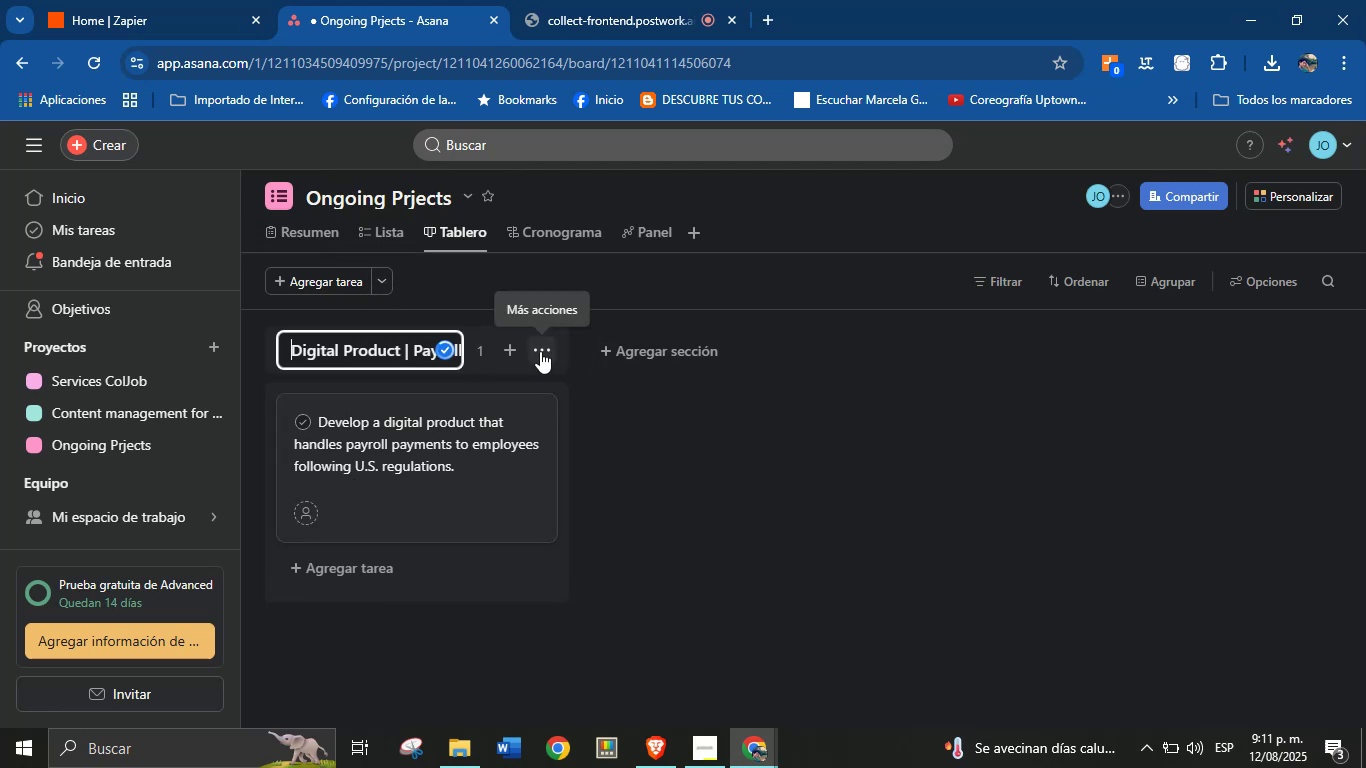 
left_click([540, 351])
 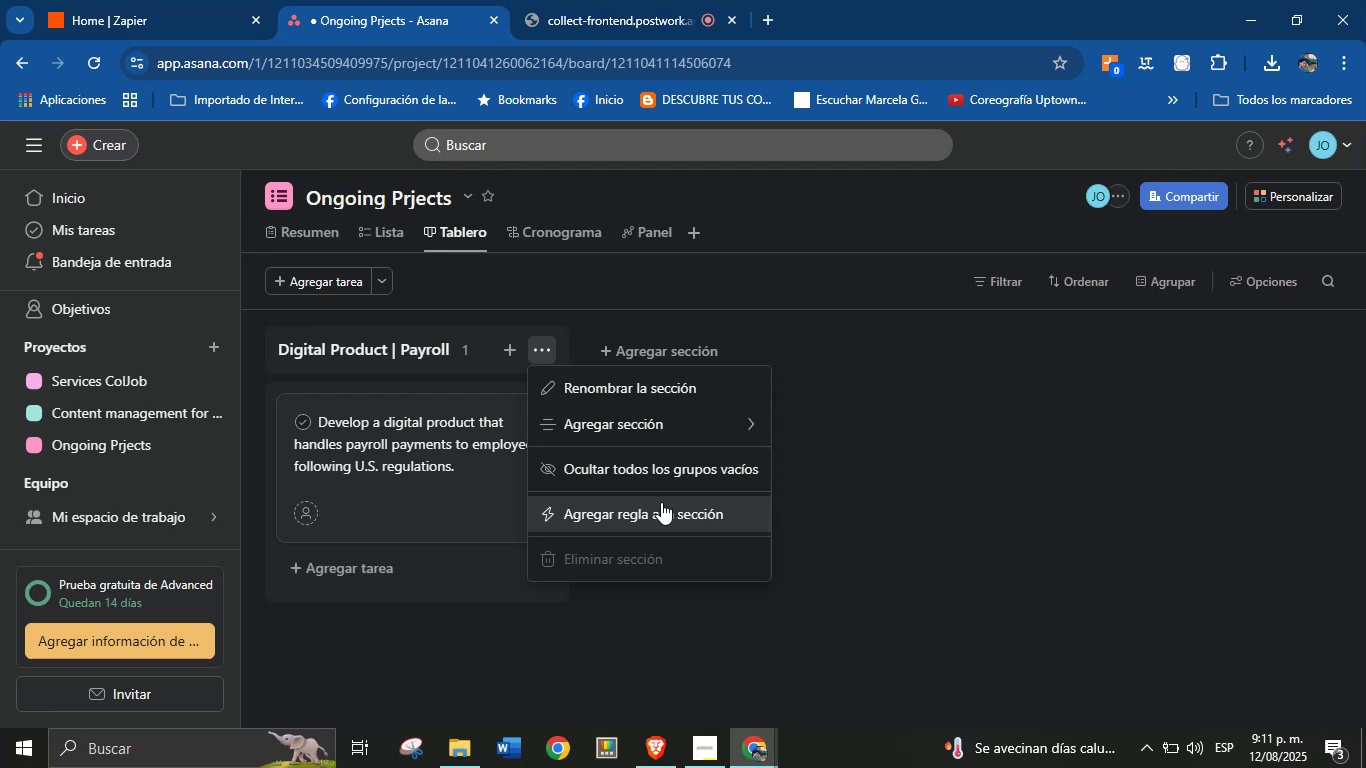 
left_click([589, 628])
 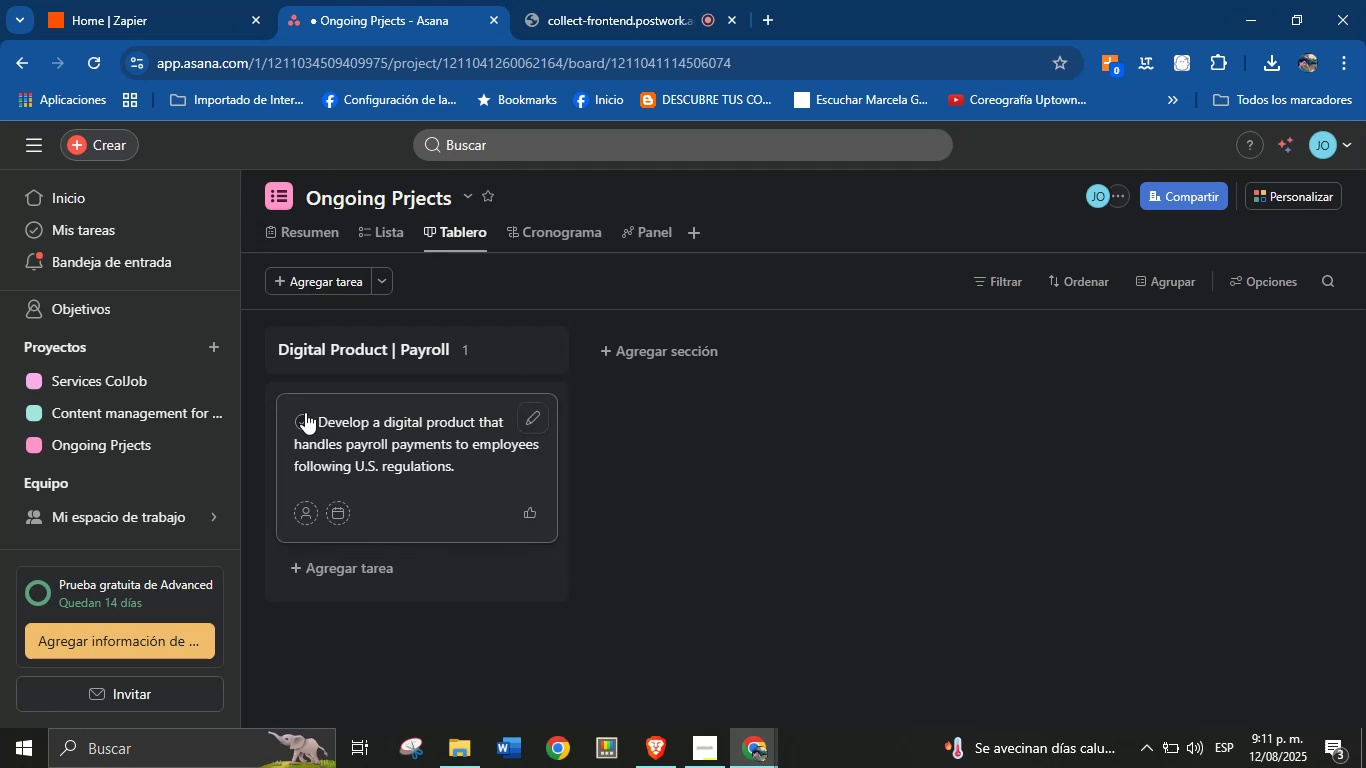 
left_click([303, 425])
 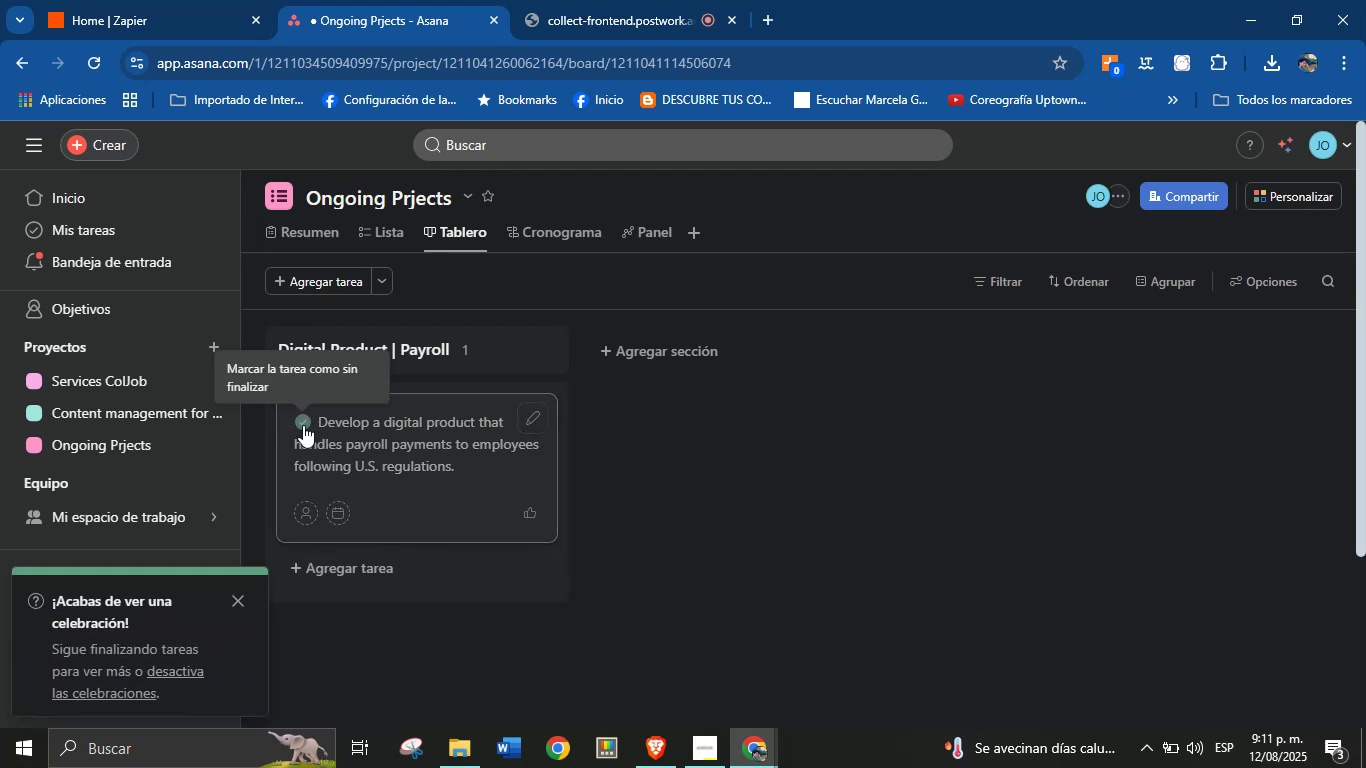 
left_click([303, 425])
 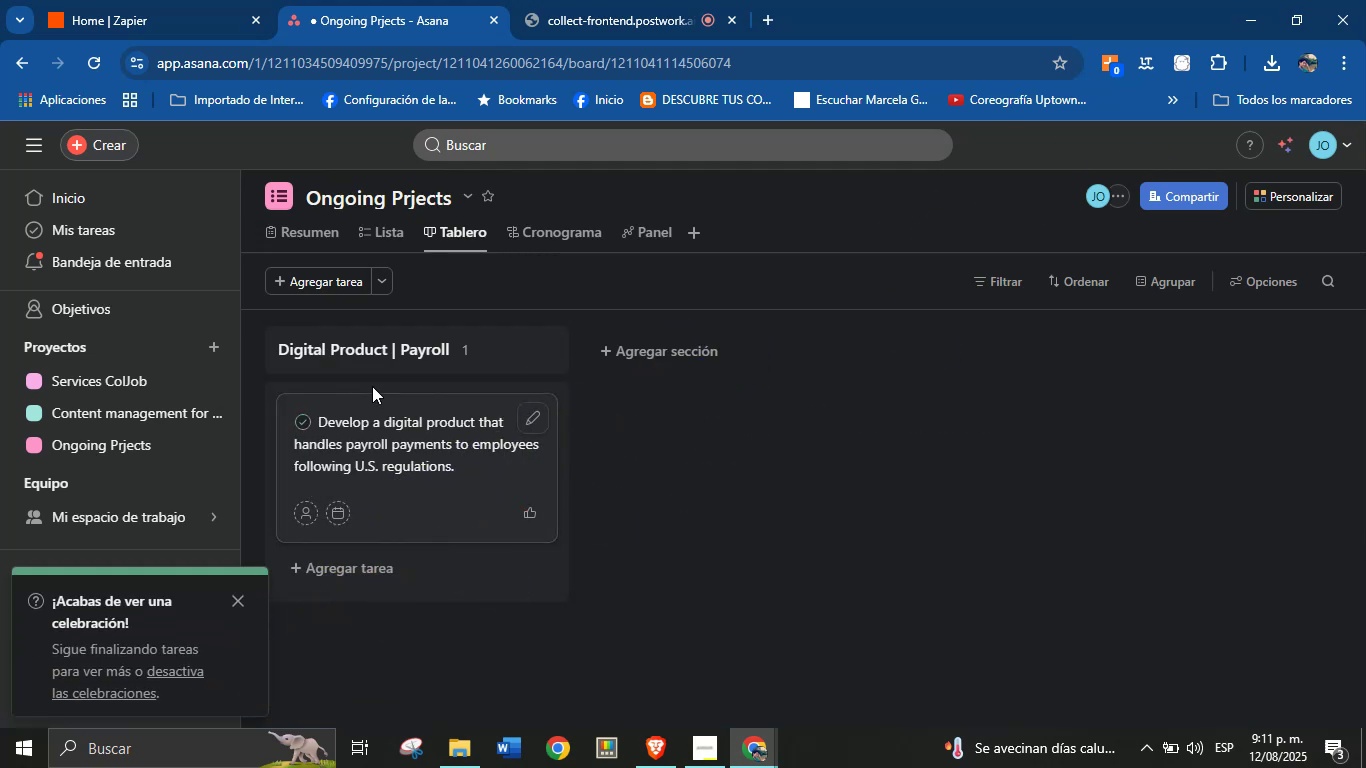 
right_click([416, 419])
 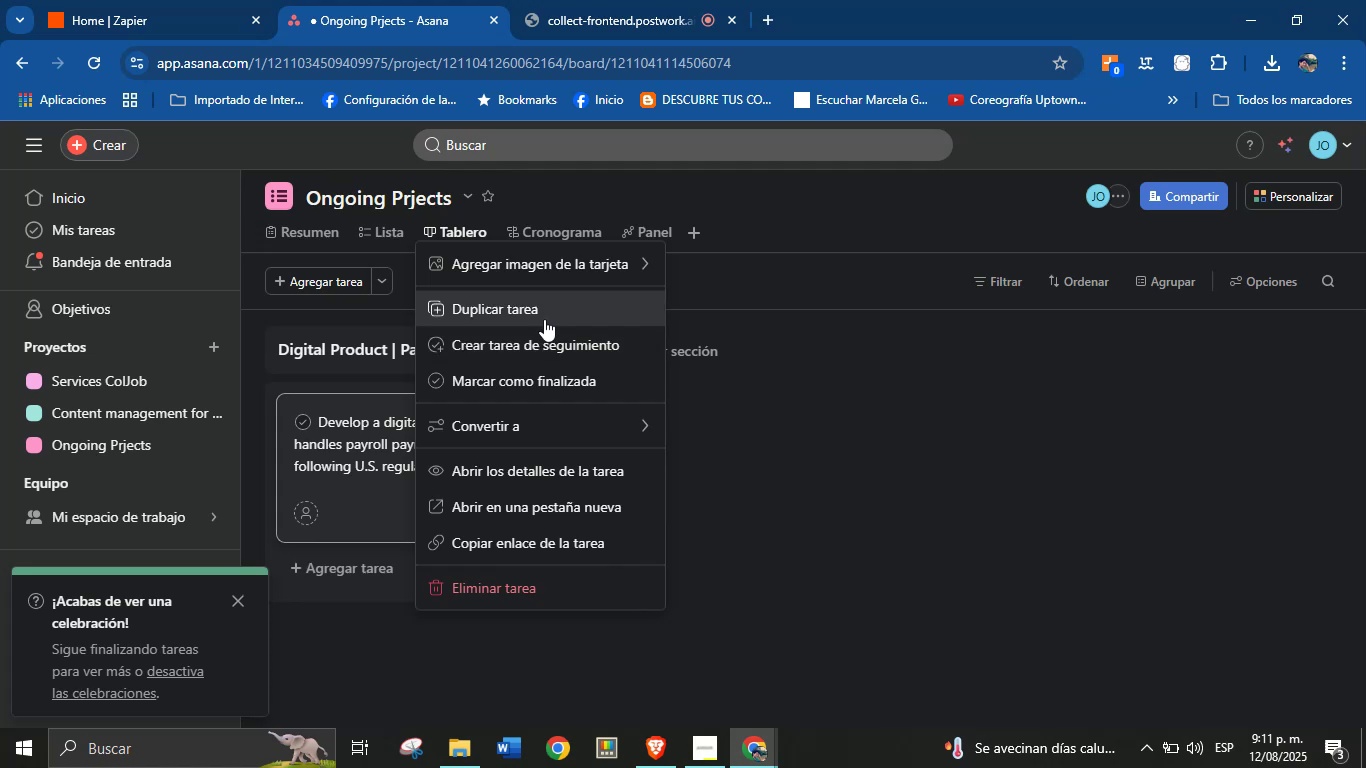 
mouse_move([574, 382])
 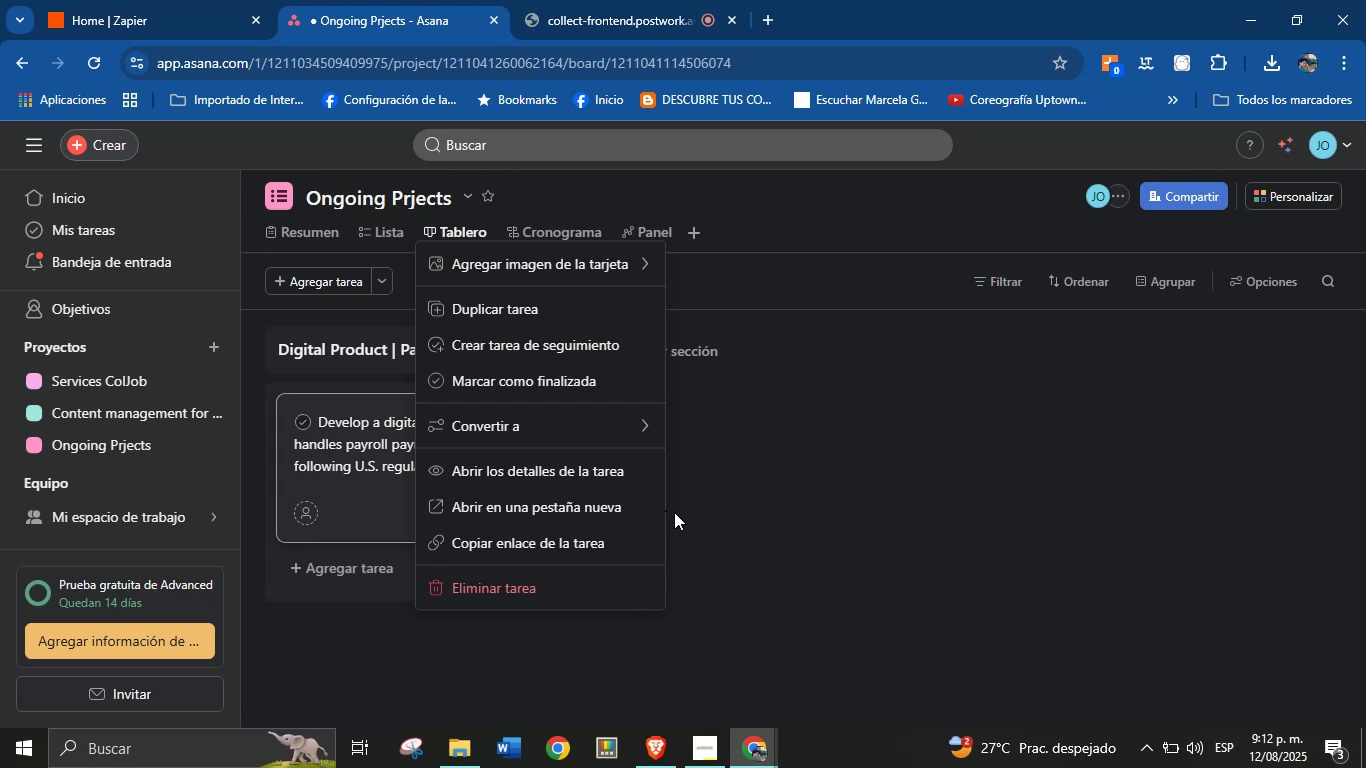 
wait(23.51)
 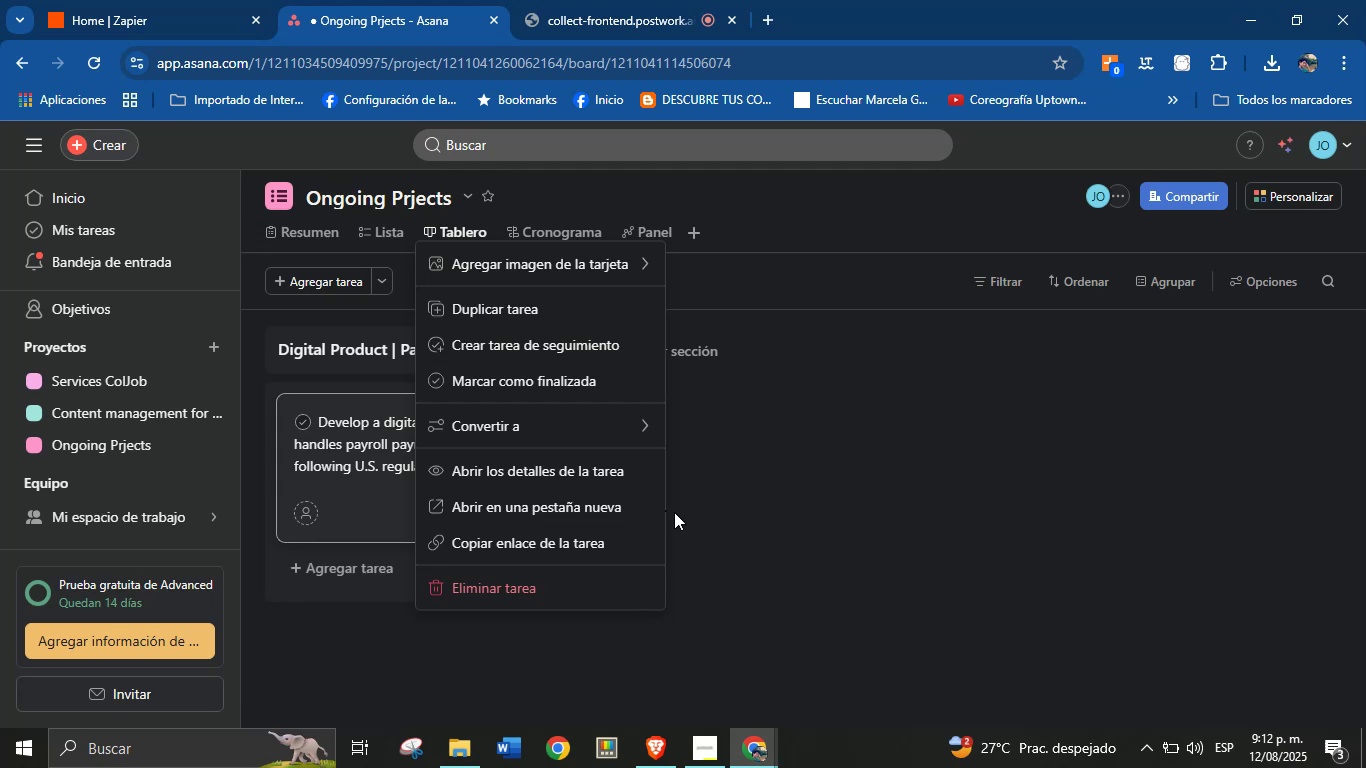 
left_click([730, 462])
 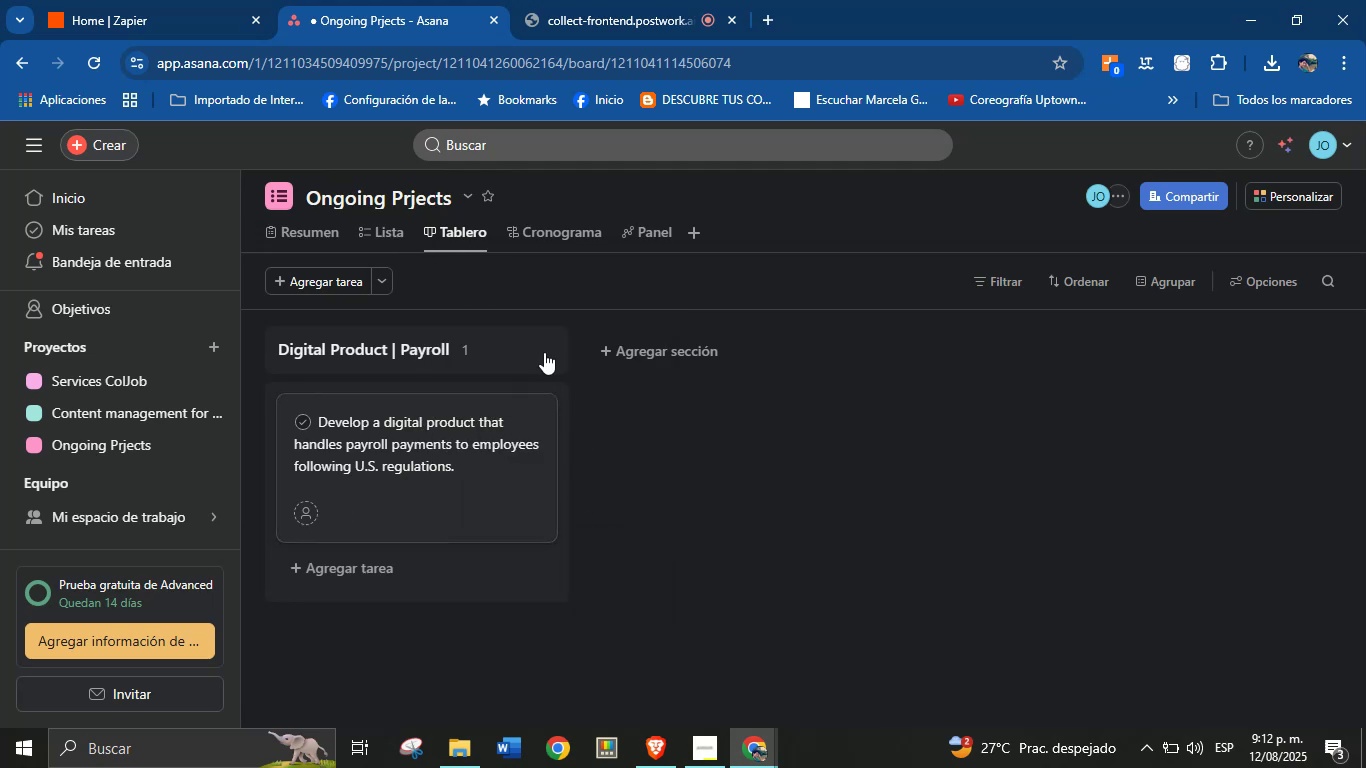 
left_click([547, 342])
 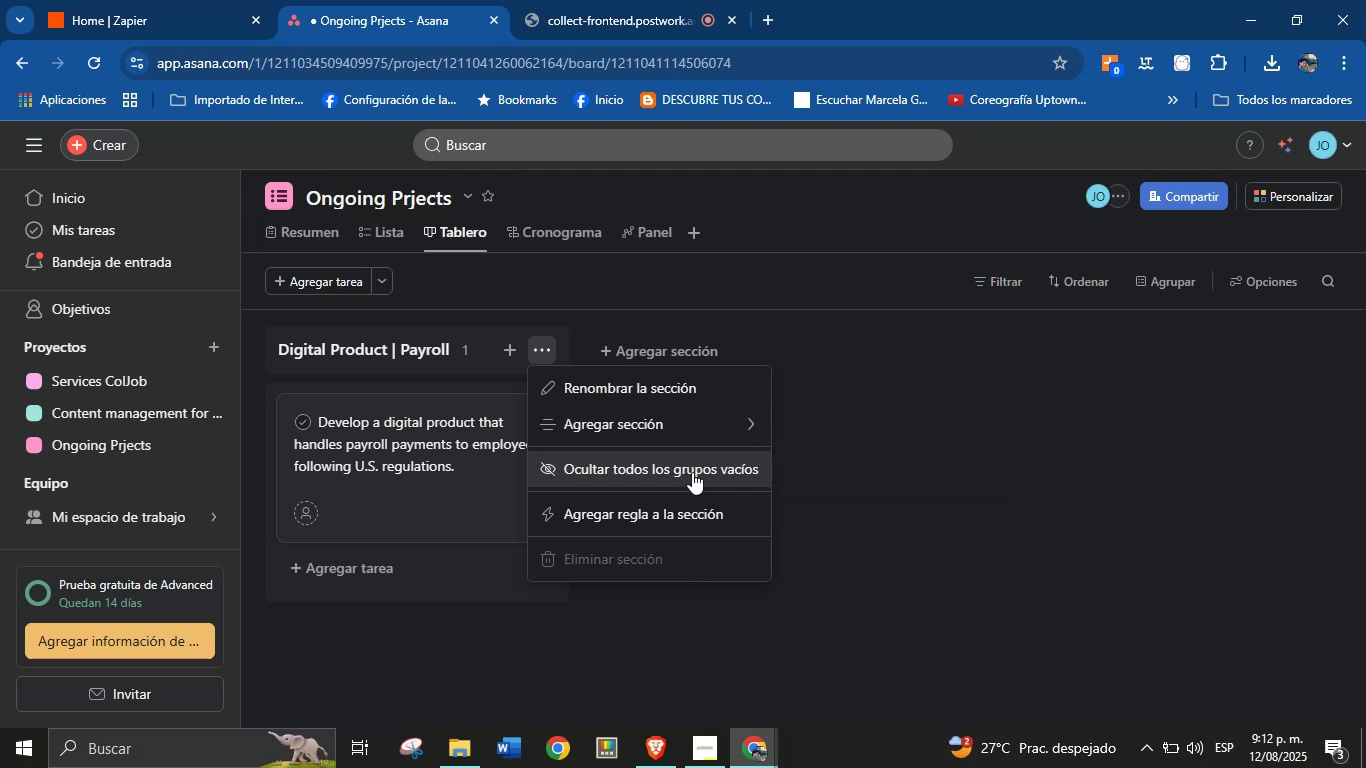 
wait(5.45)
 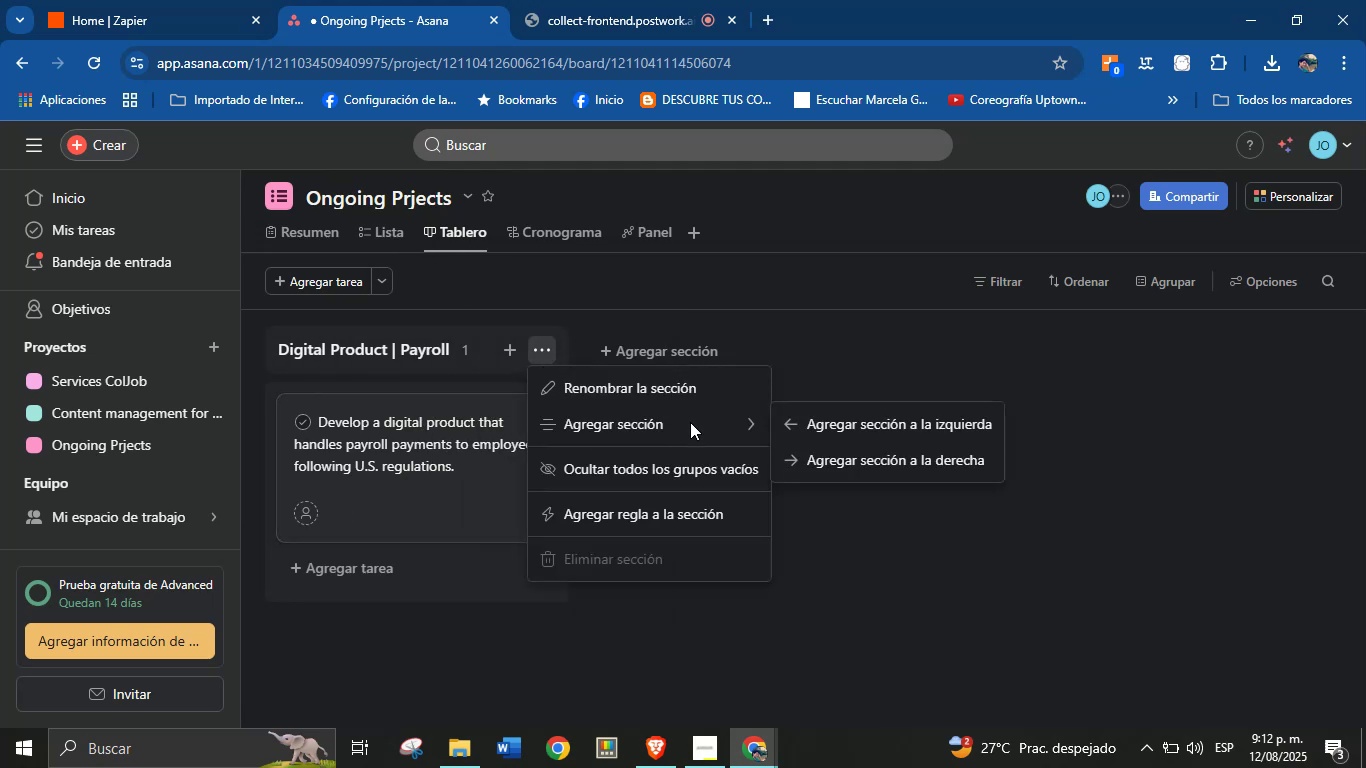 
left_click([455, 665])
 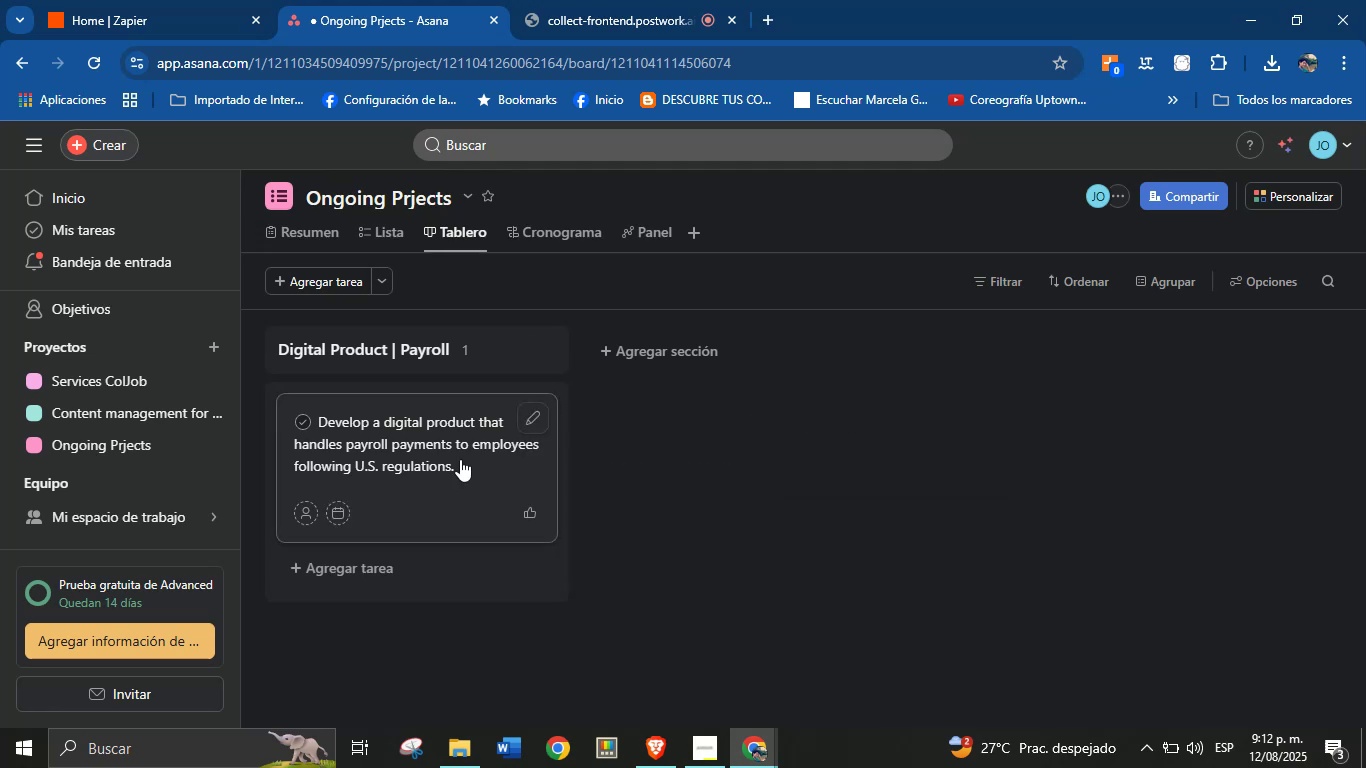 
right_click([460, 454])
 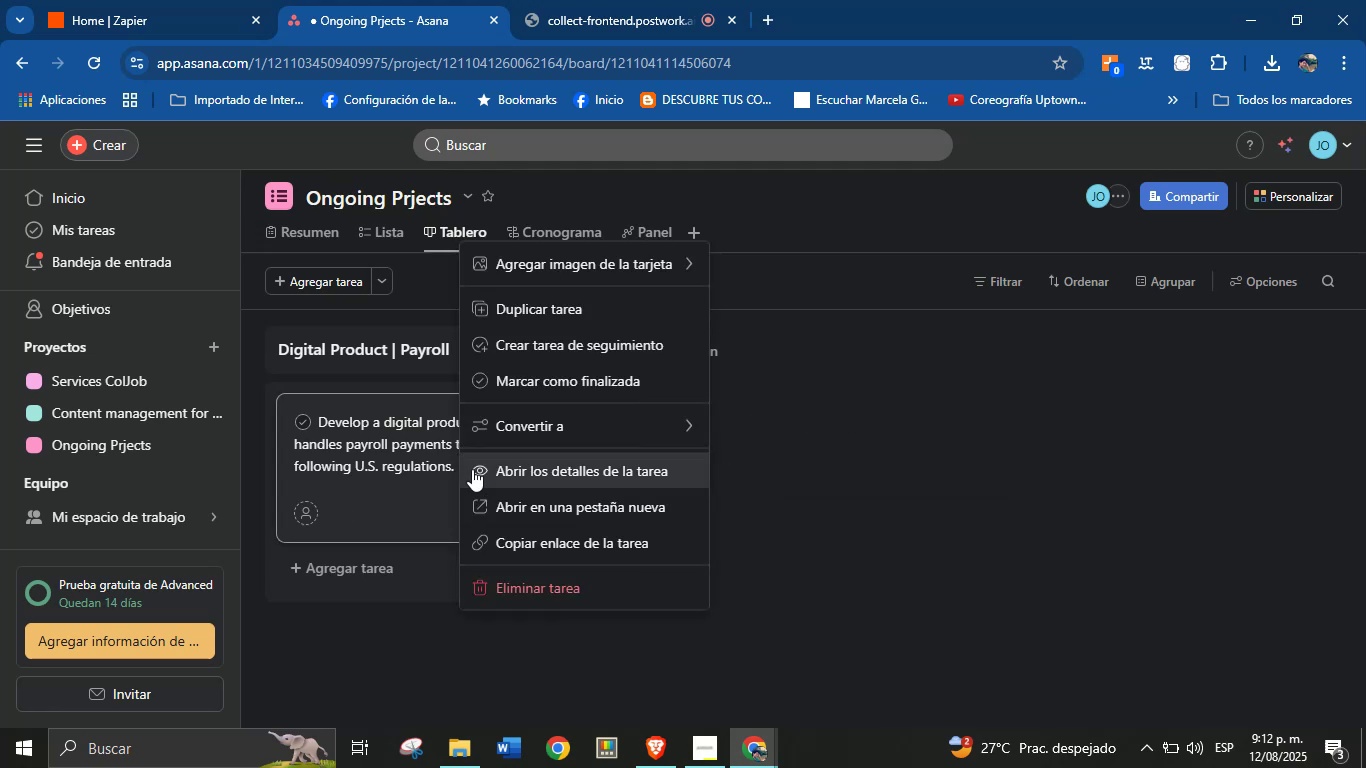 
mouse_move([571, 440])
 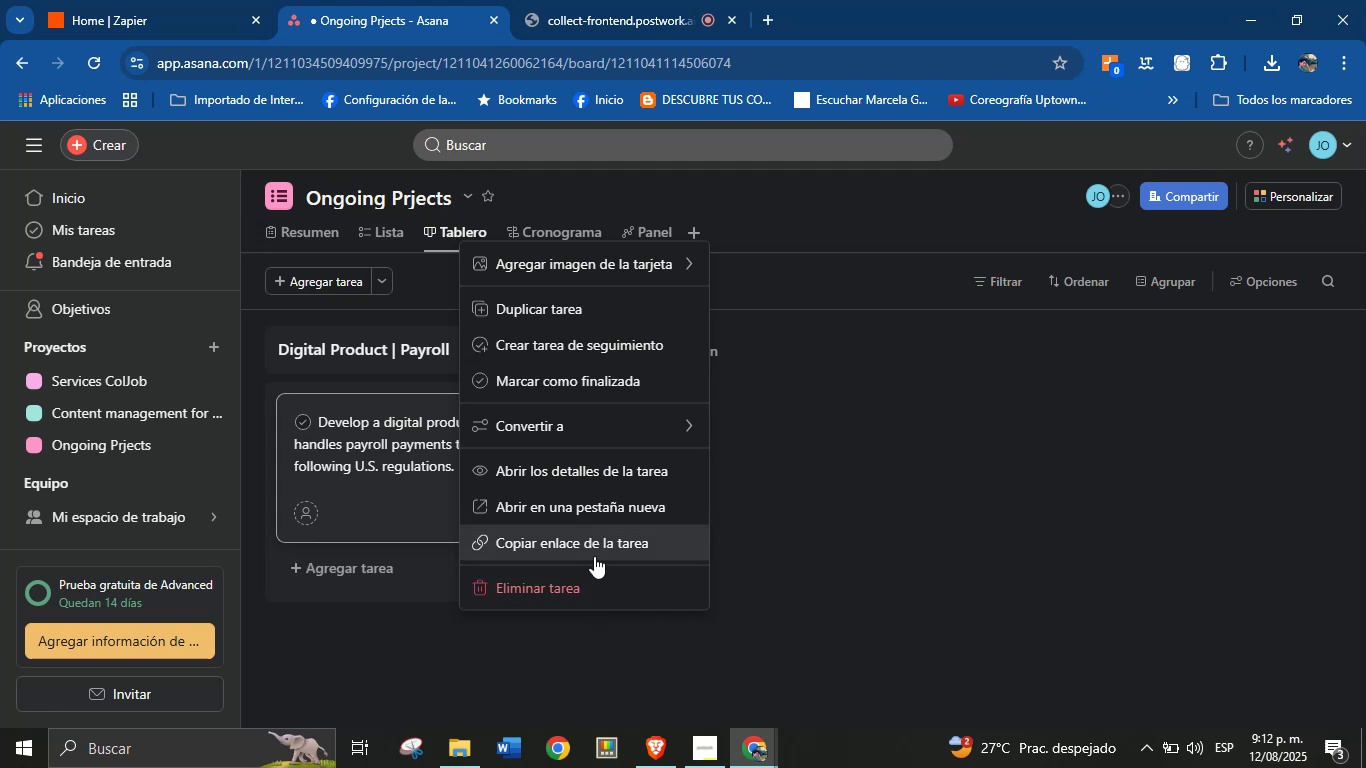 
wait(24.76)
 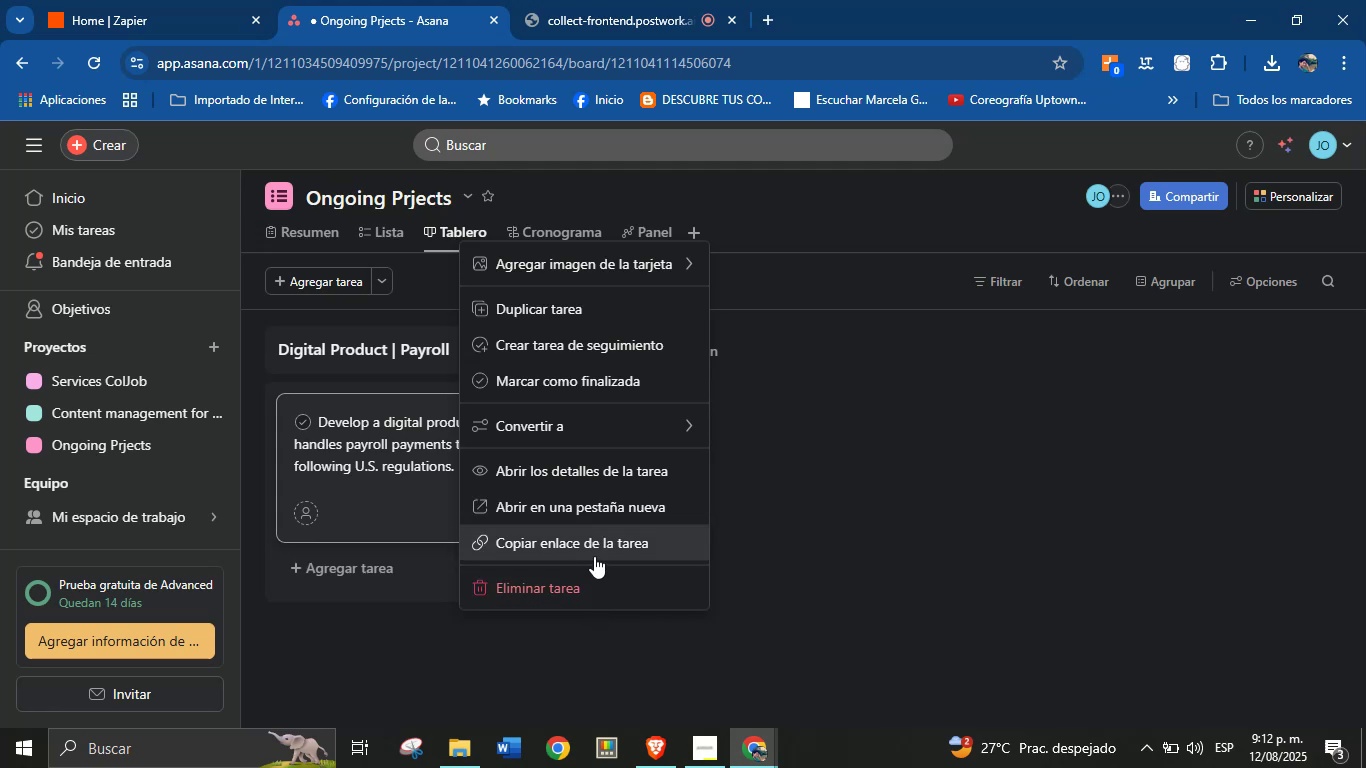 
left_click([596, 348])
 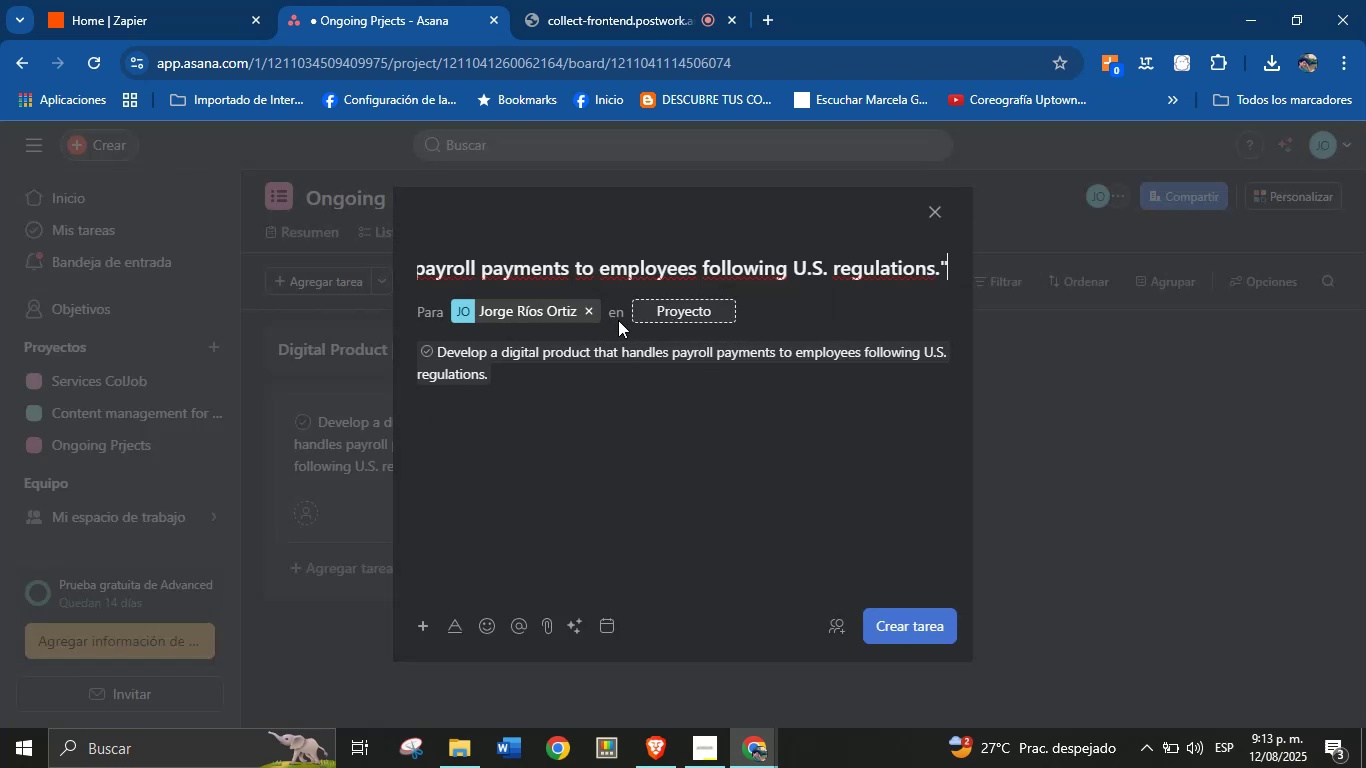 
left_click([930, 214])
 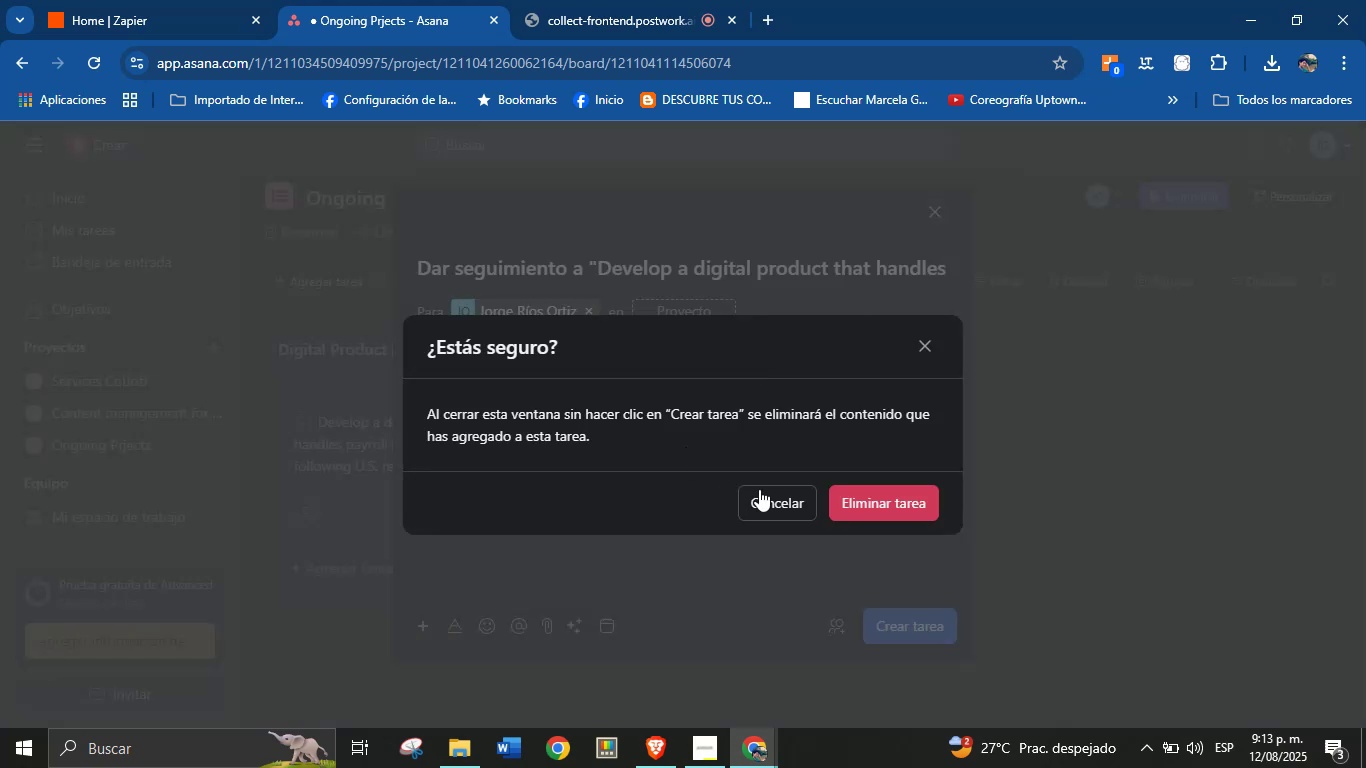 
left_click([904, 502])
 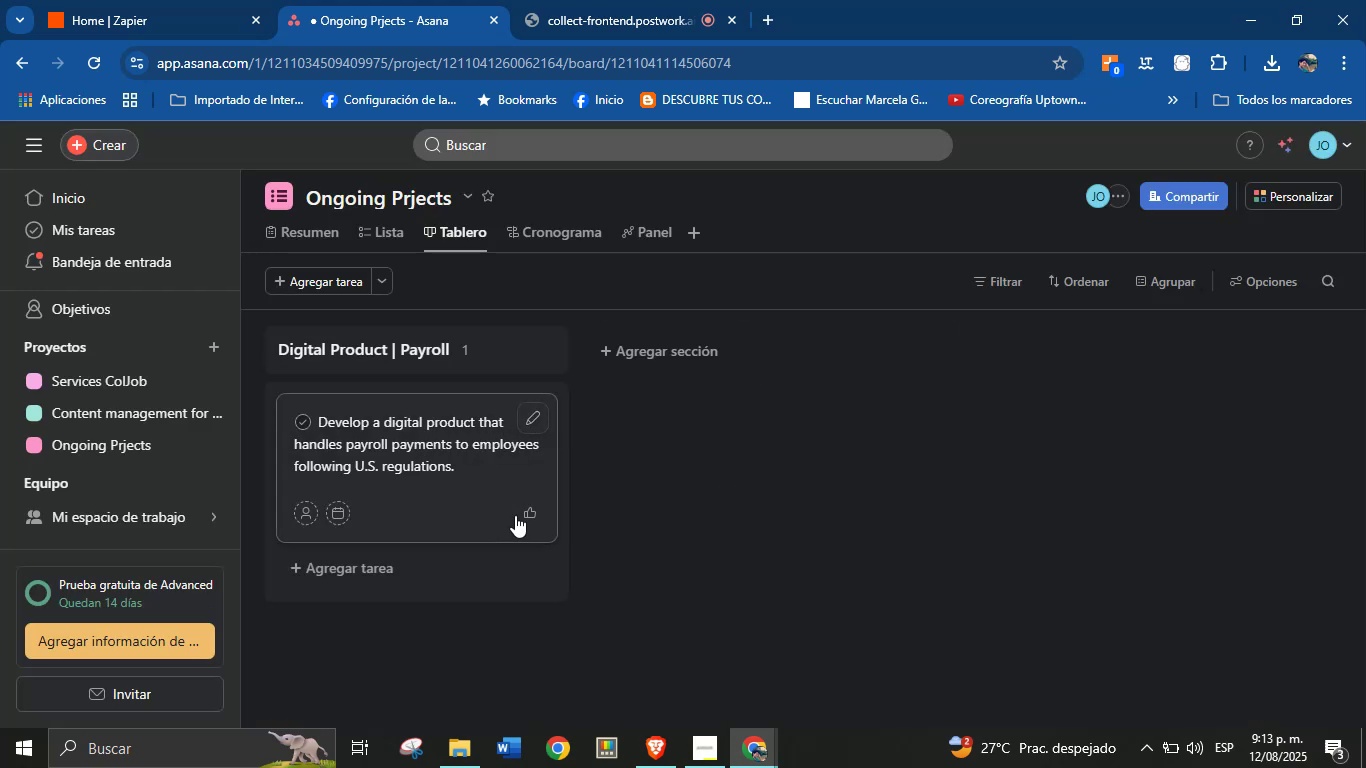 
mouse_move([502, 518])
 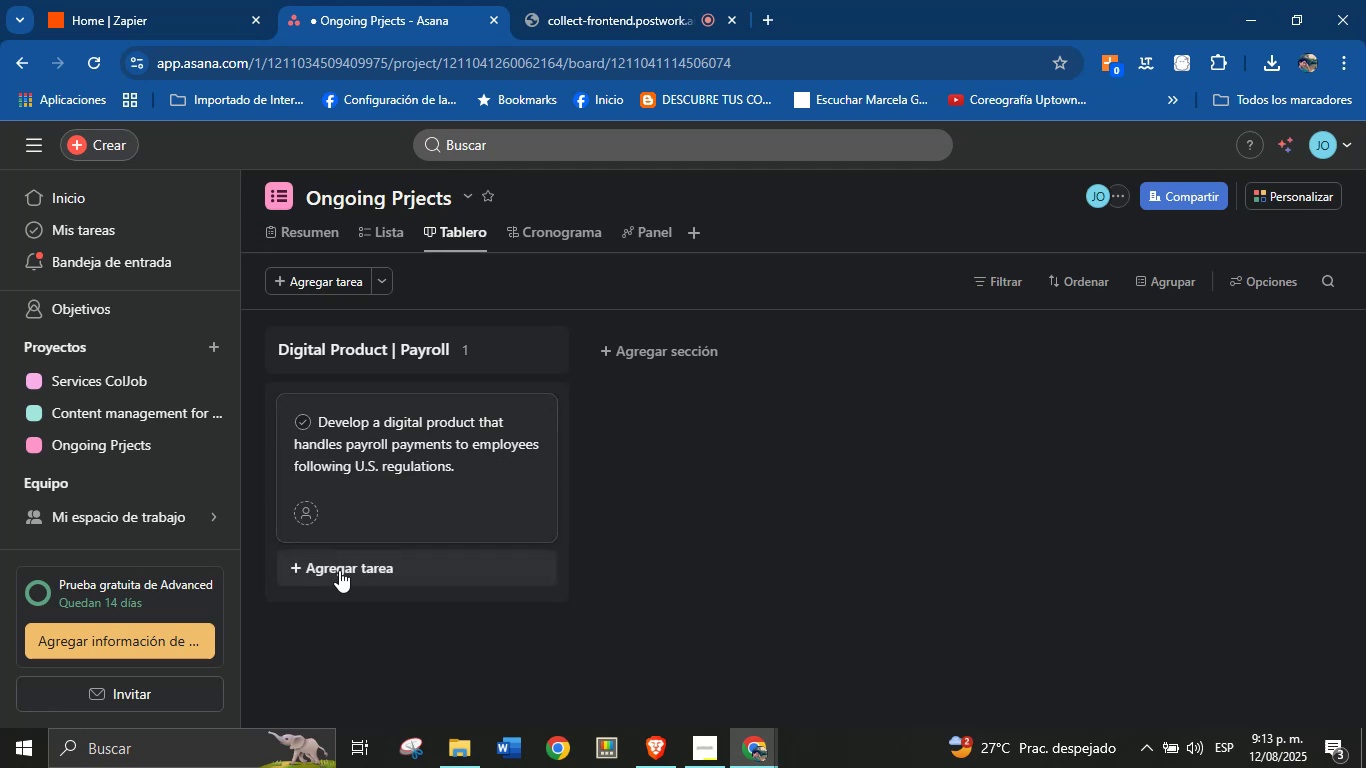 
left_click([354, 574])
 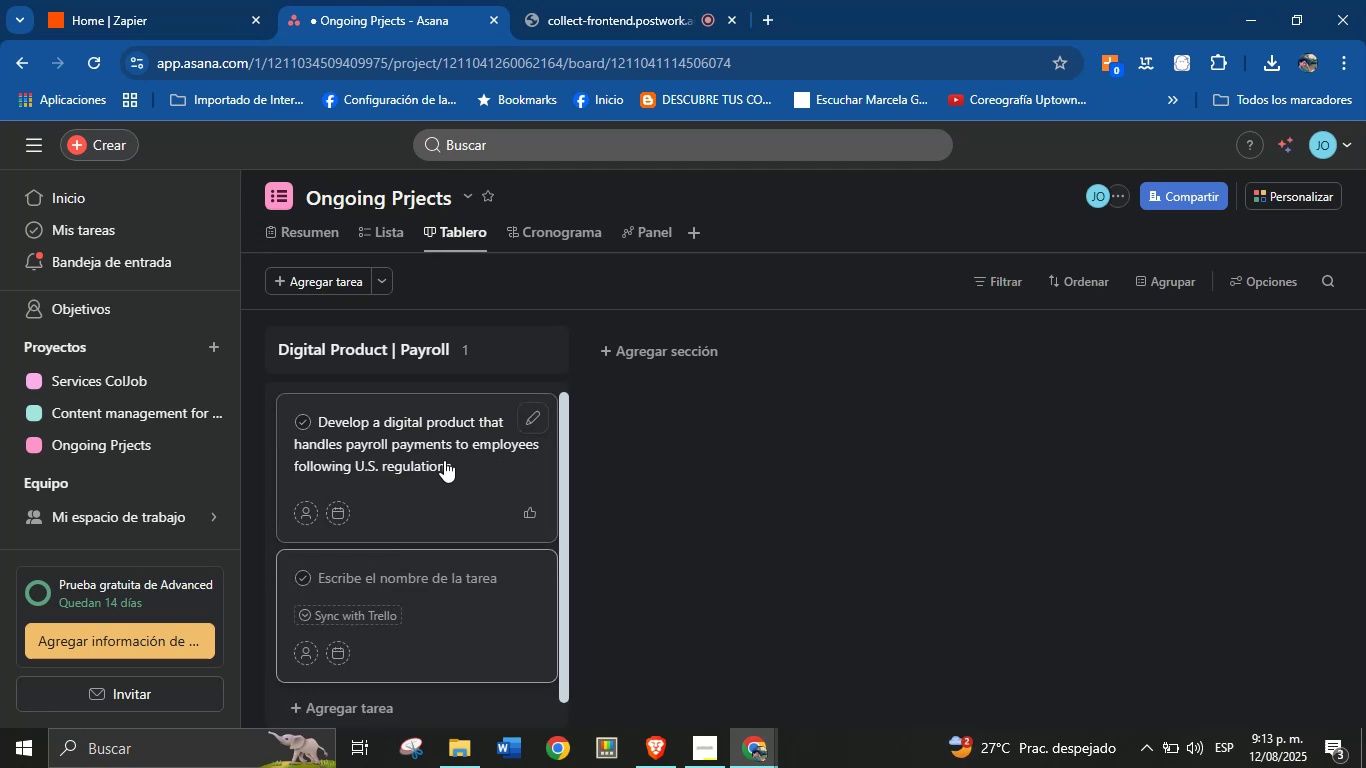 
mouse_move([529, 404])
 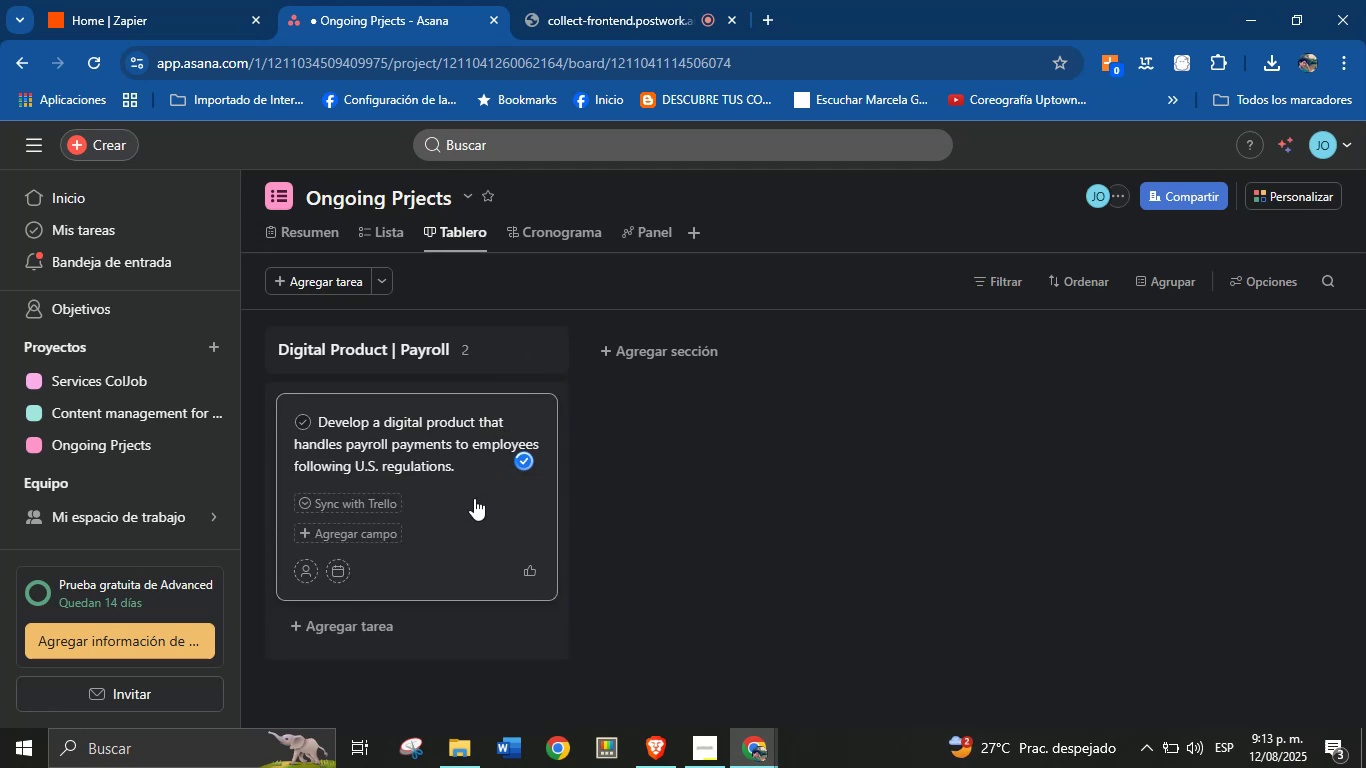 
left_click([371, 532])
 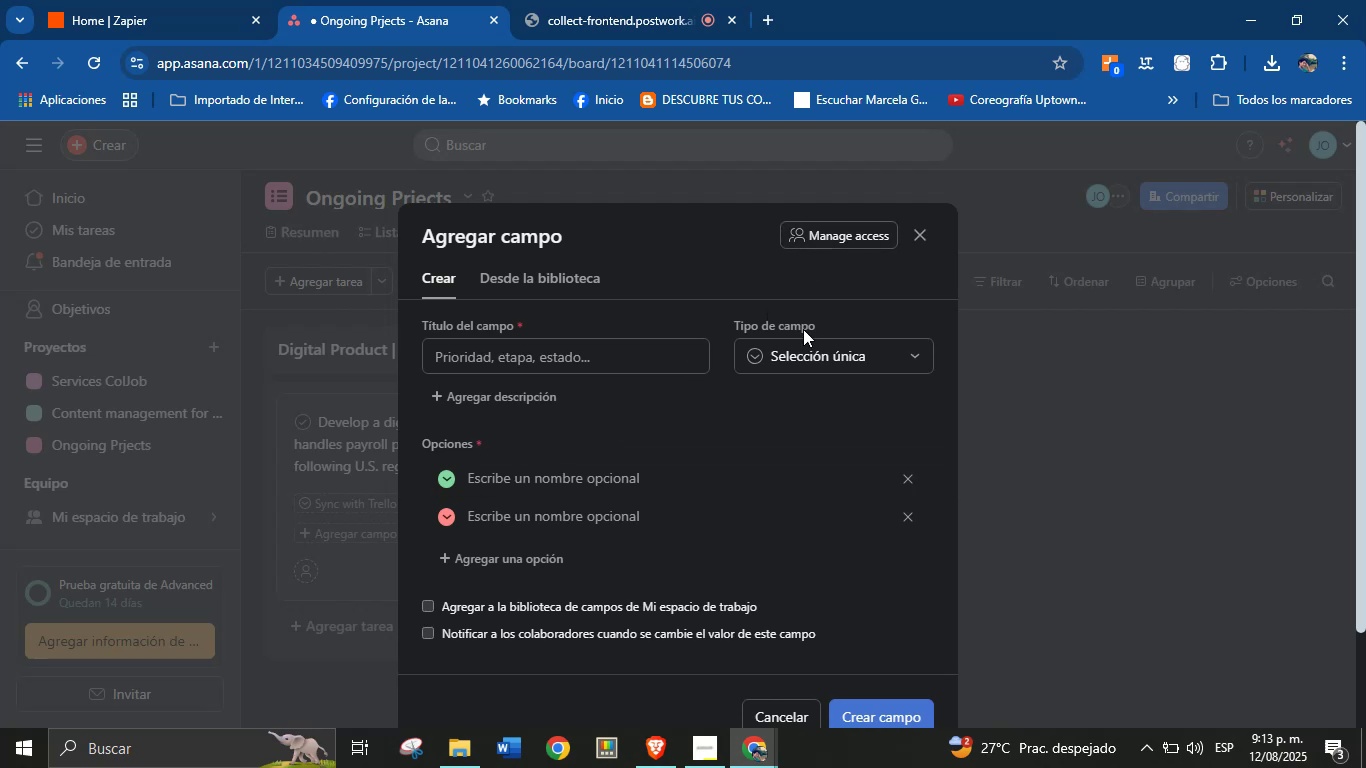 
scroll: coordinate [608, 423], scroll_direction: down, amount: 1.0
 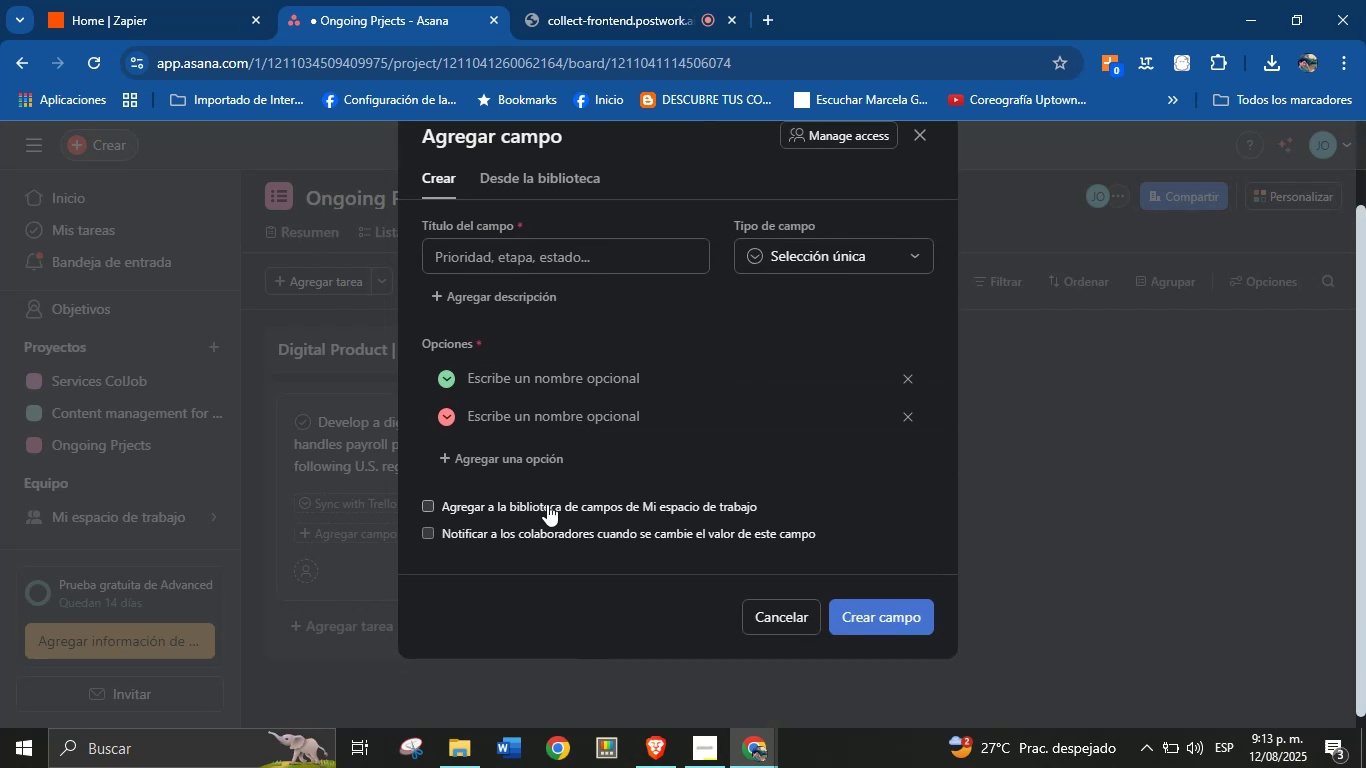 
scroll: coordinate [548, 418], scroll_direction: up, amount: 1.0
 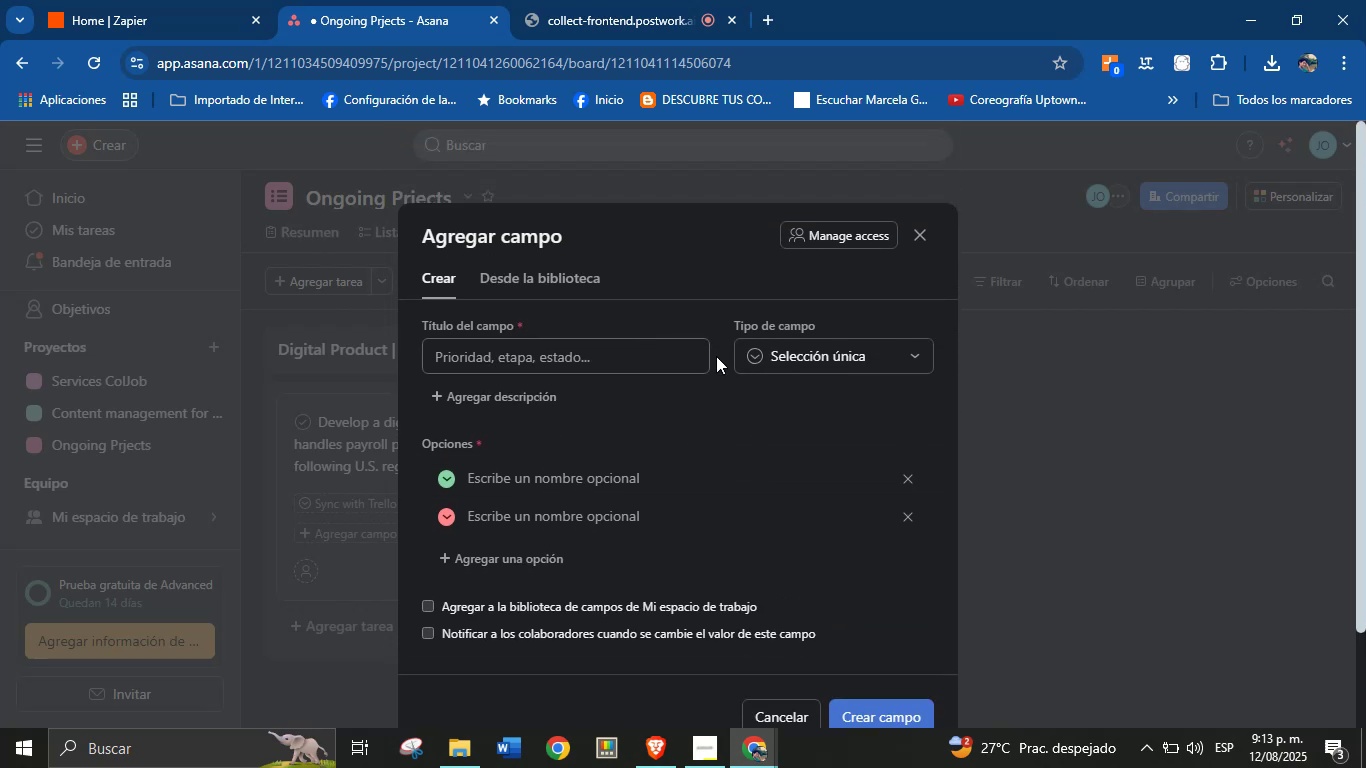 
left_click([776, 363])
 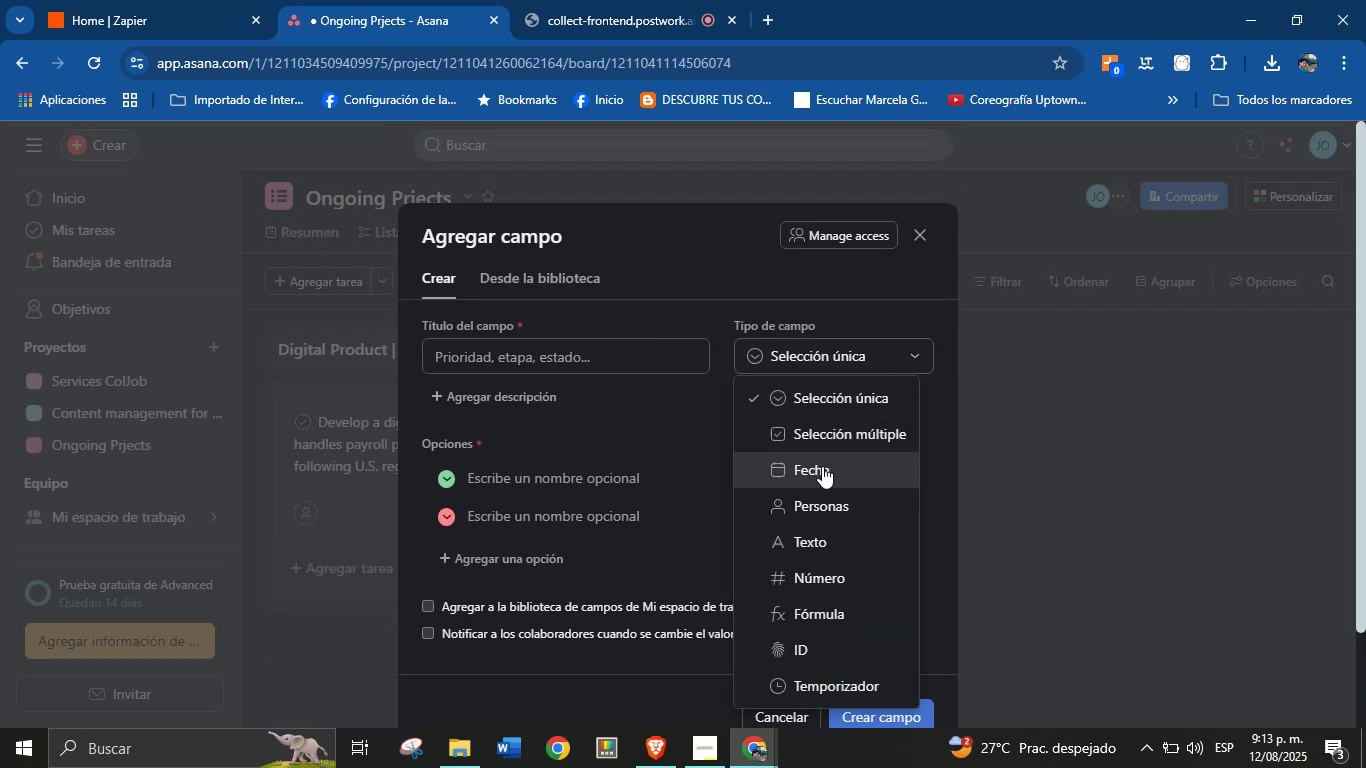 
scroll: coordinate [841, 571], scroll_direction: down, amount: 2.0
 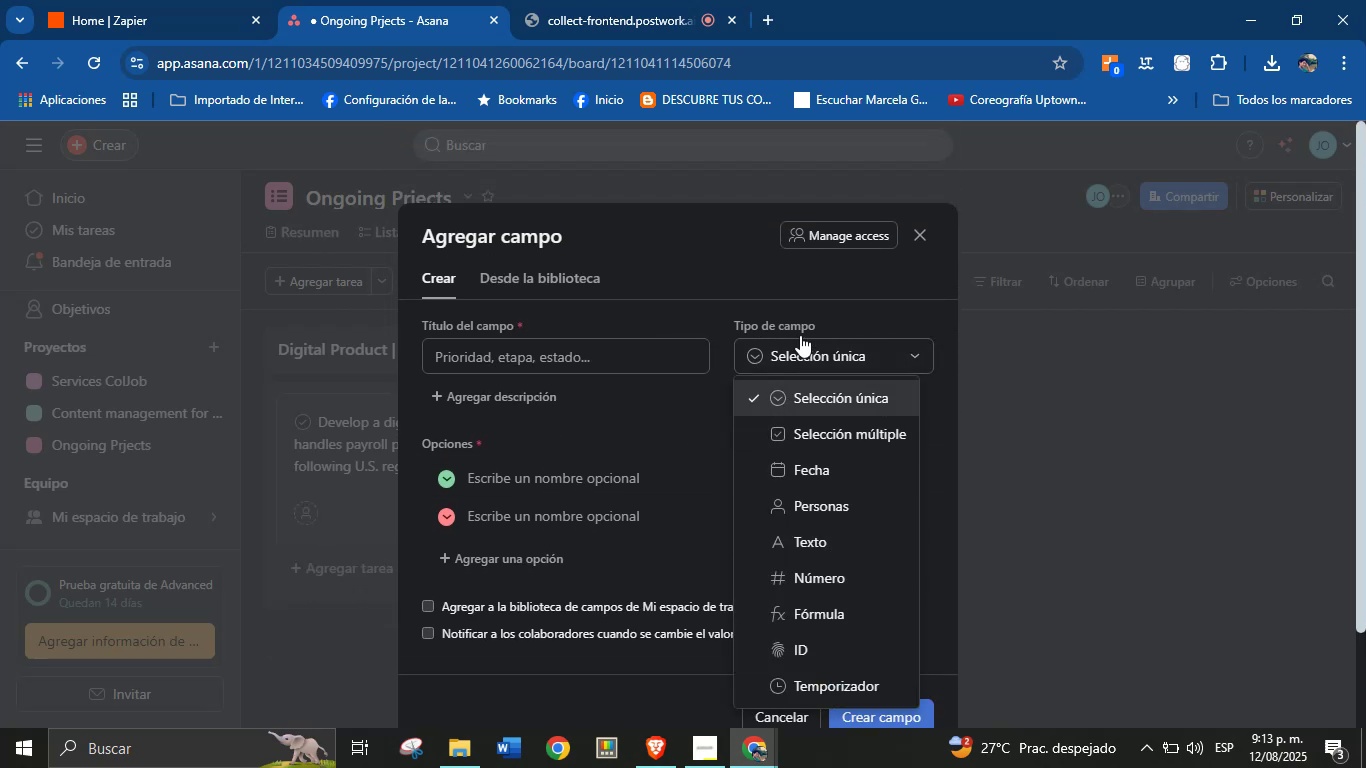 
left_click([707, 275])
 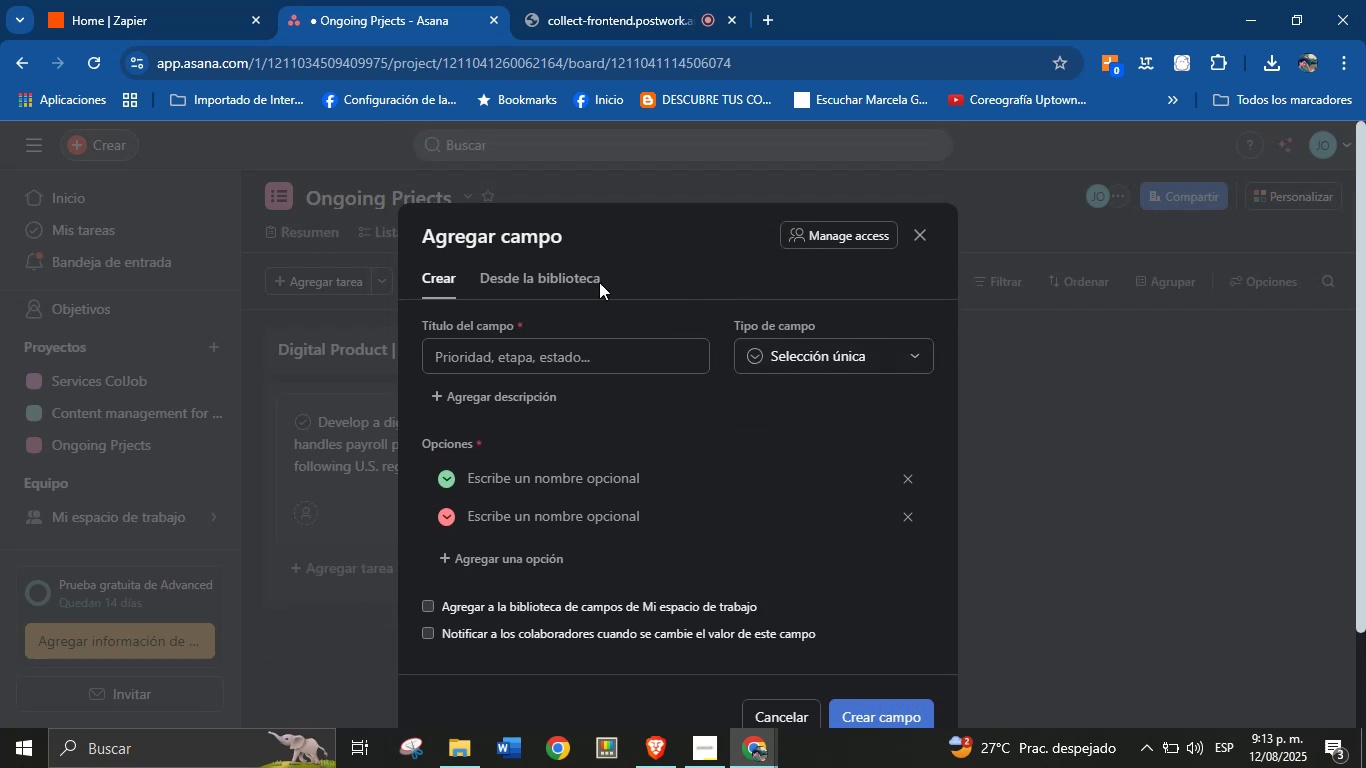 
left_click([580, 282])
 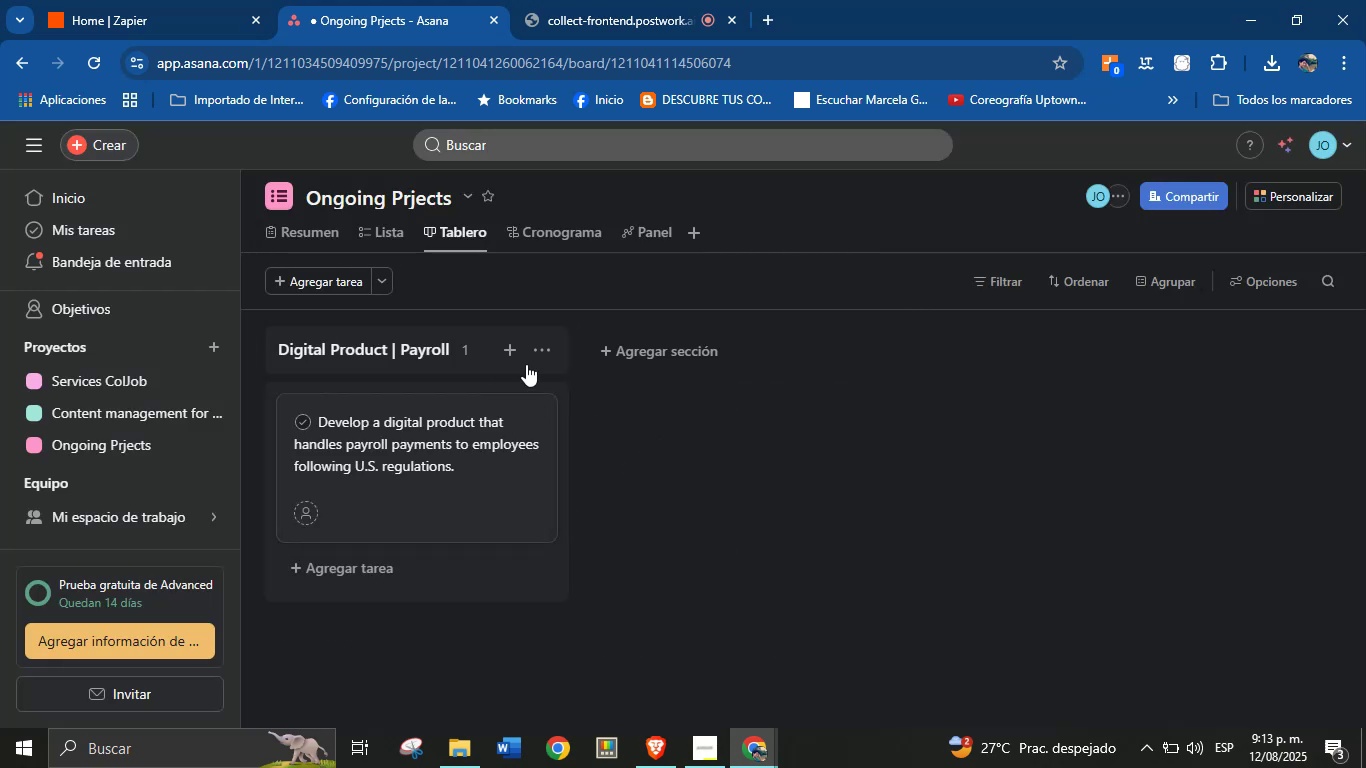 
wait(5.11)
 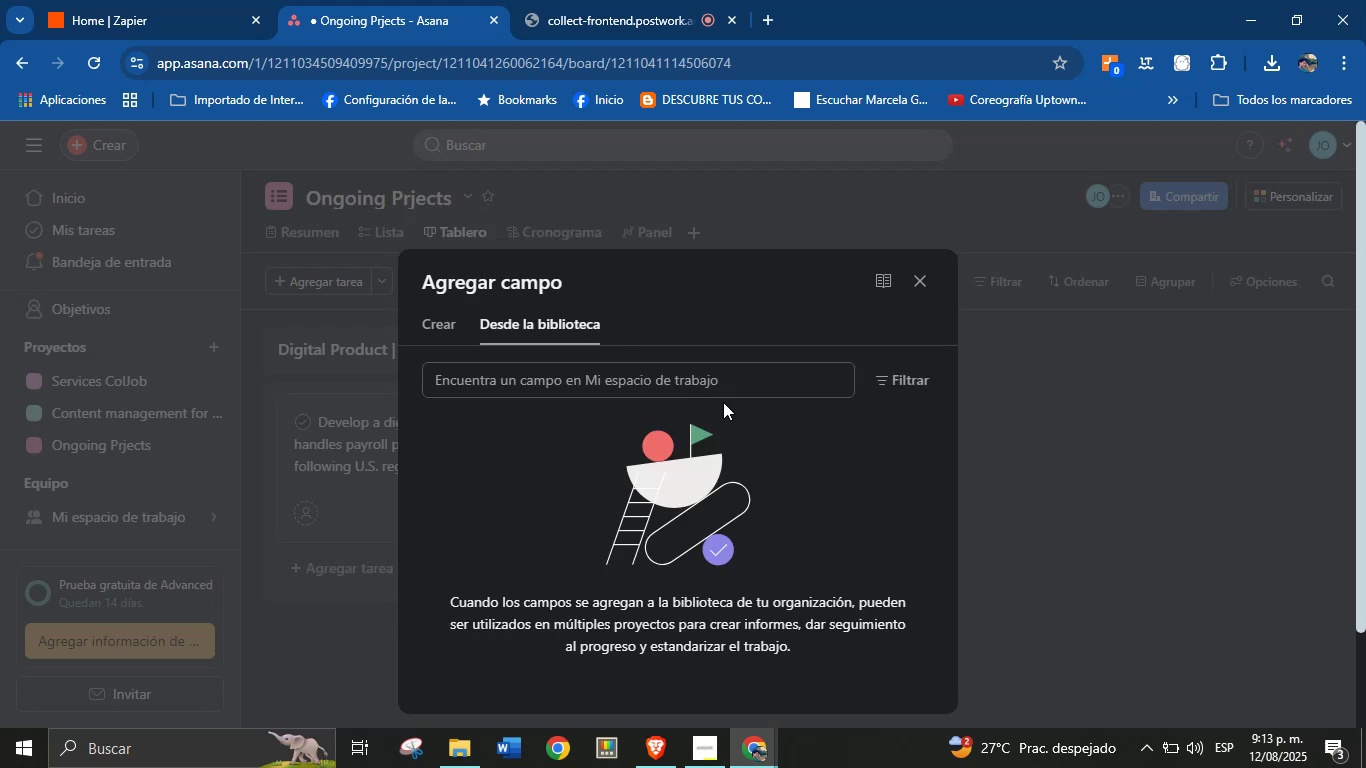 
left_click([547, 354])
 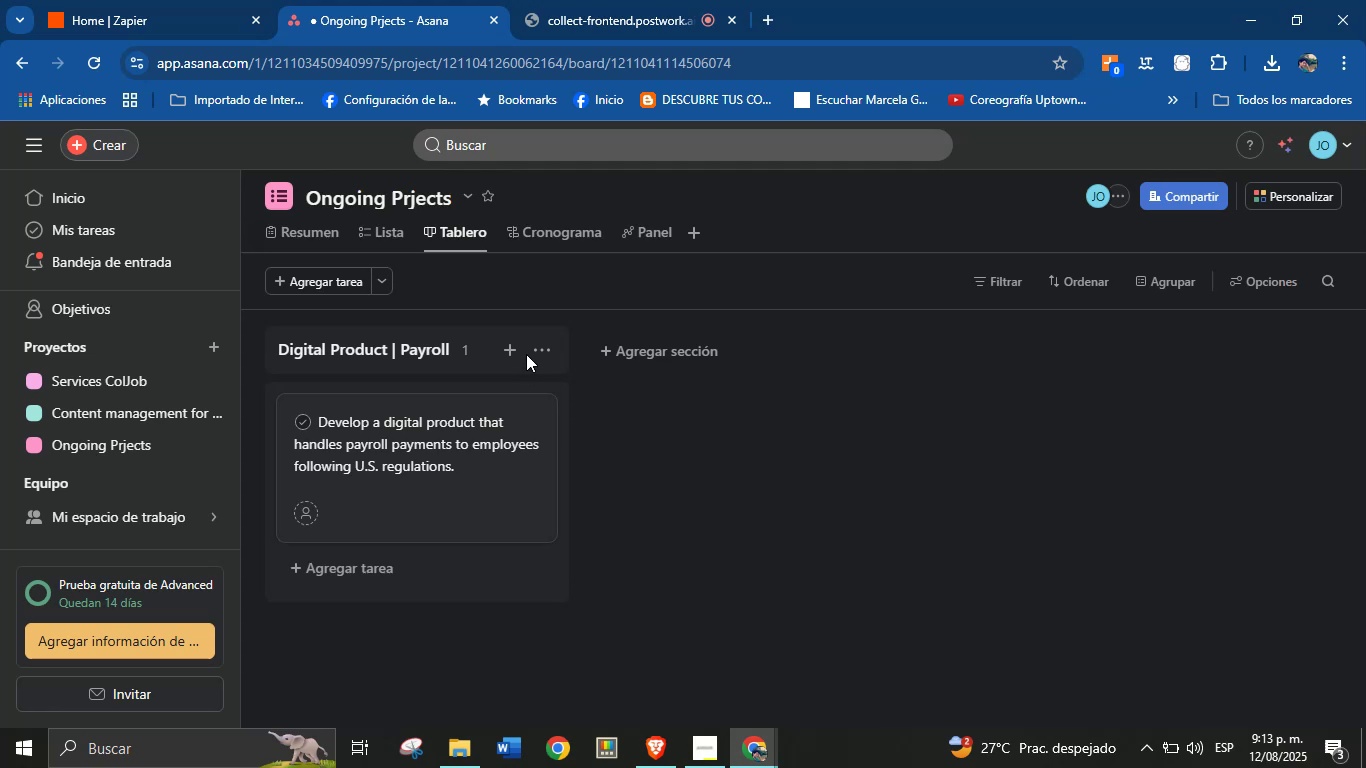 
wait(11.4)
 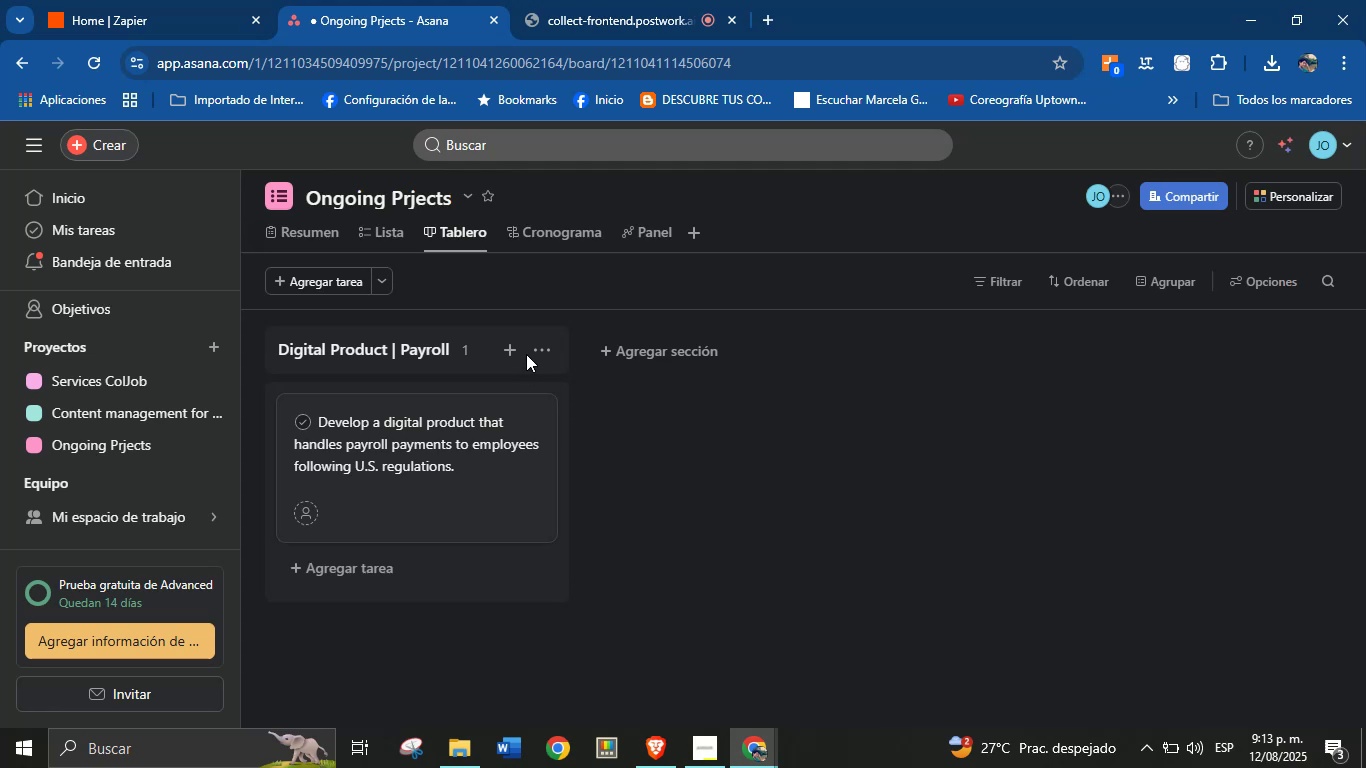 
left_click([1328, 162])
 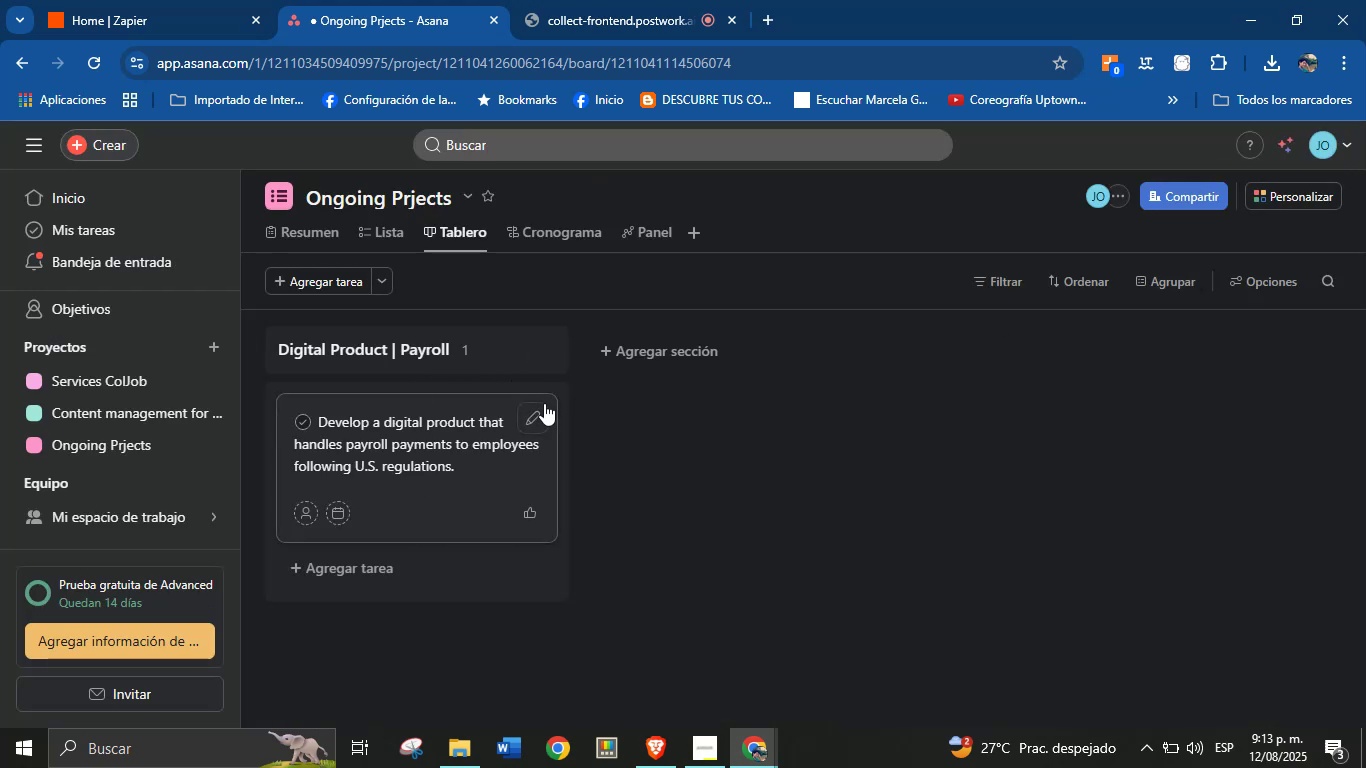 
left_click([534, 419])
 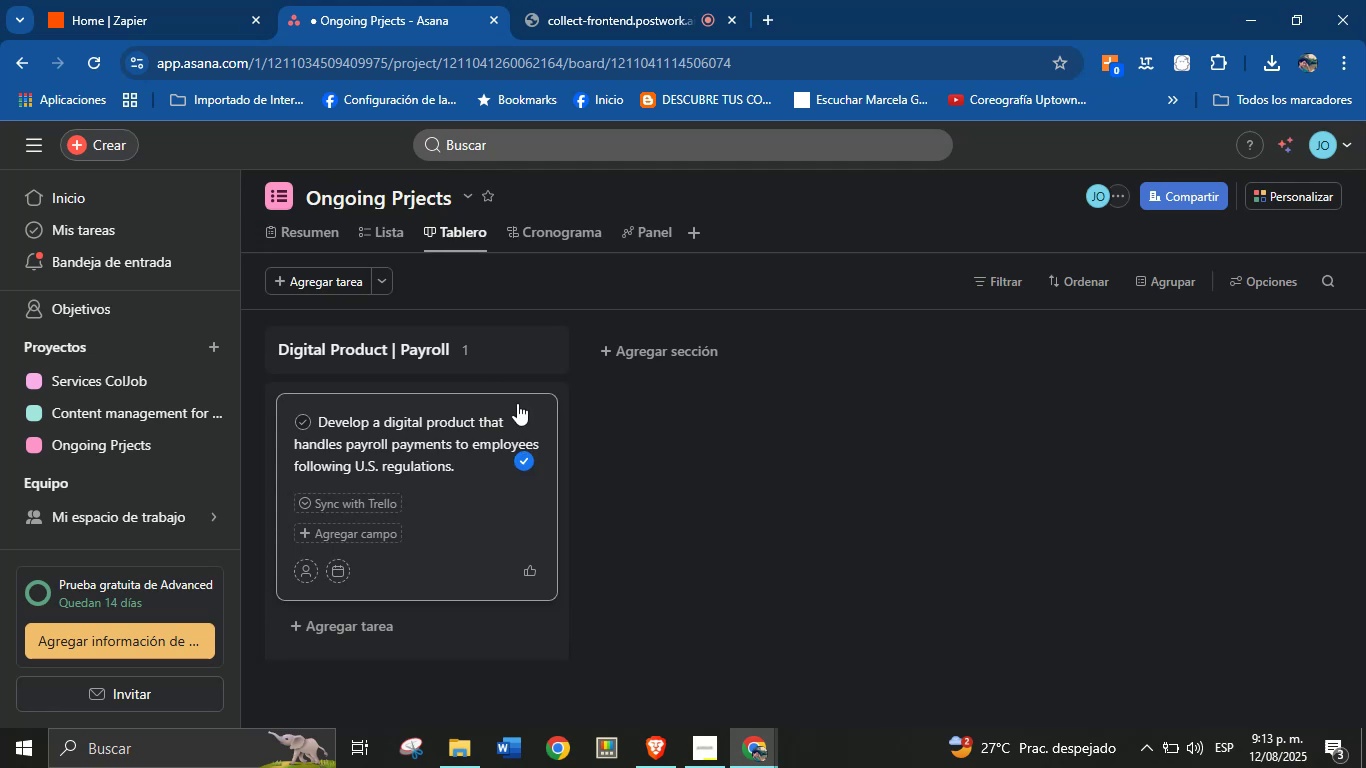 
left_click([641, 441])
 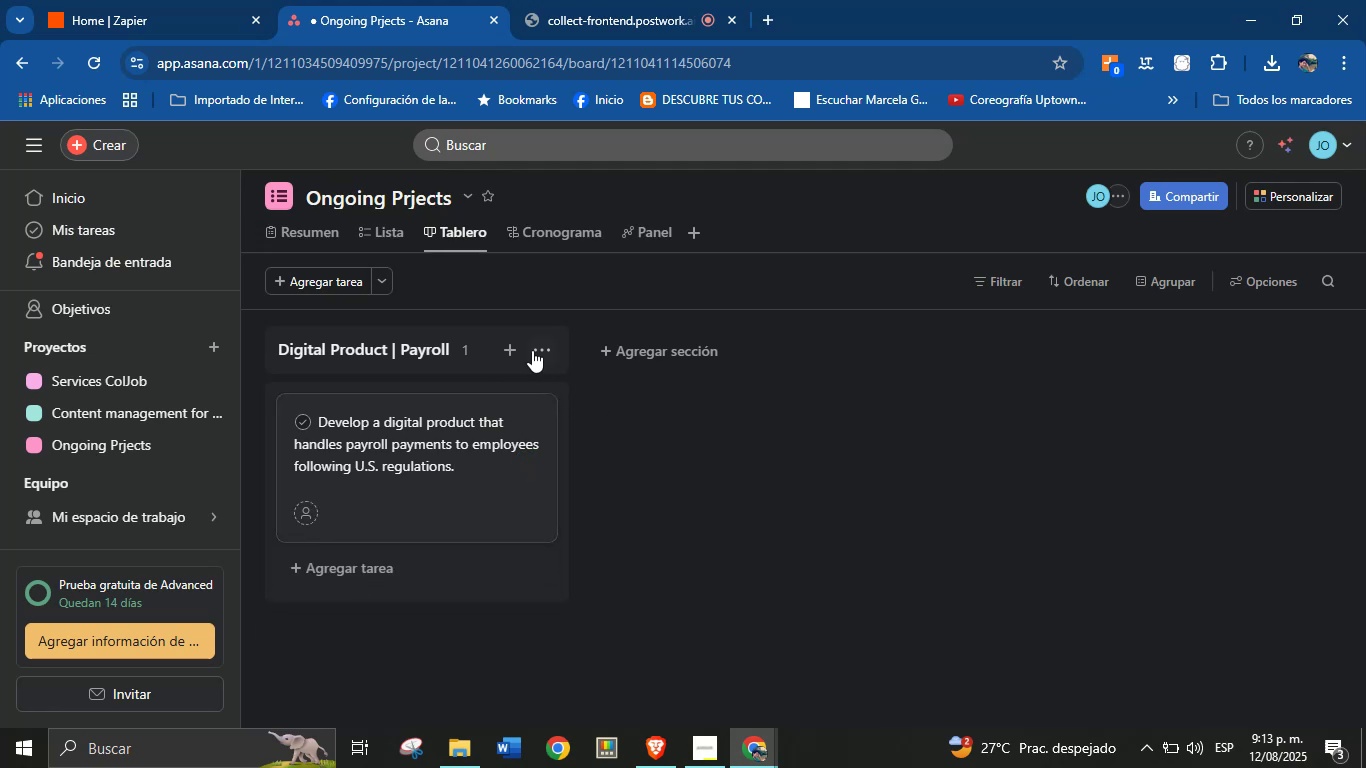 
left_click([536, 346])
 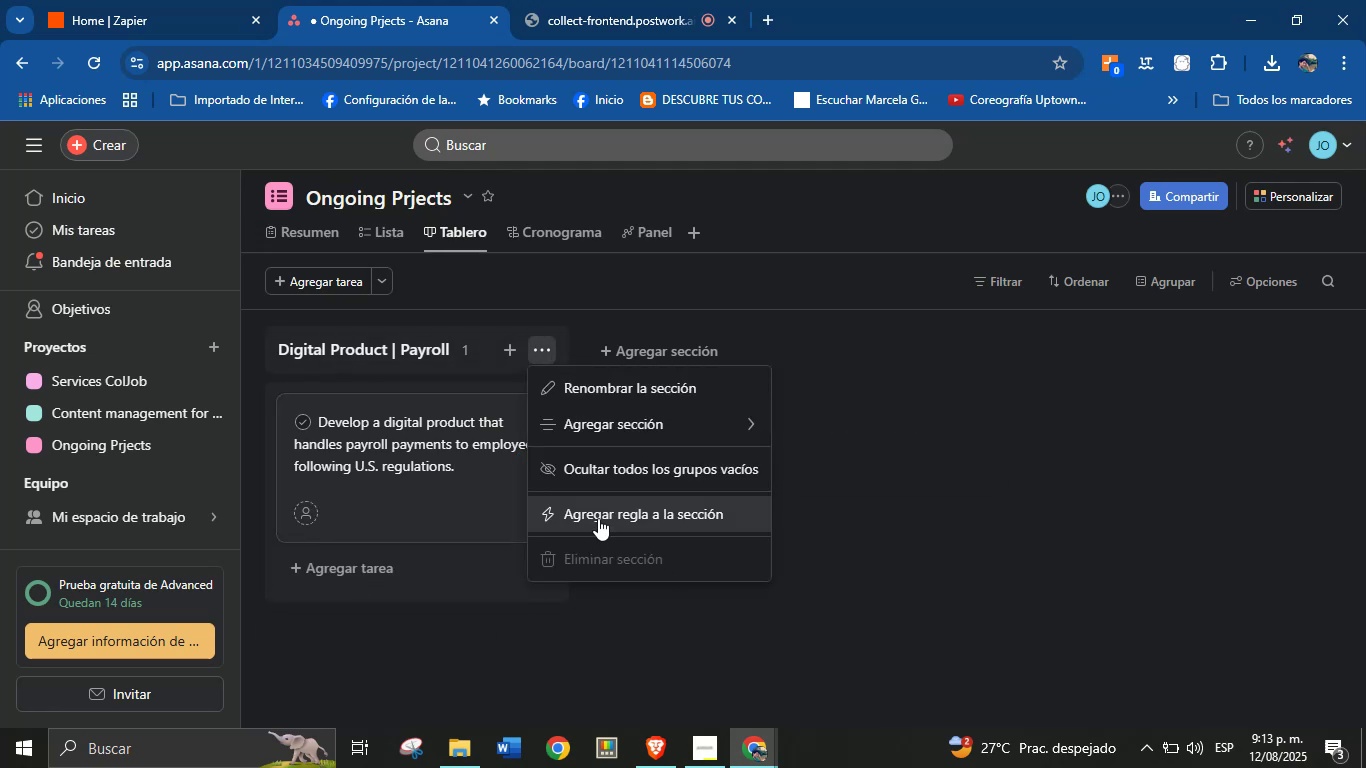 
wait(5.53)
 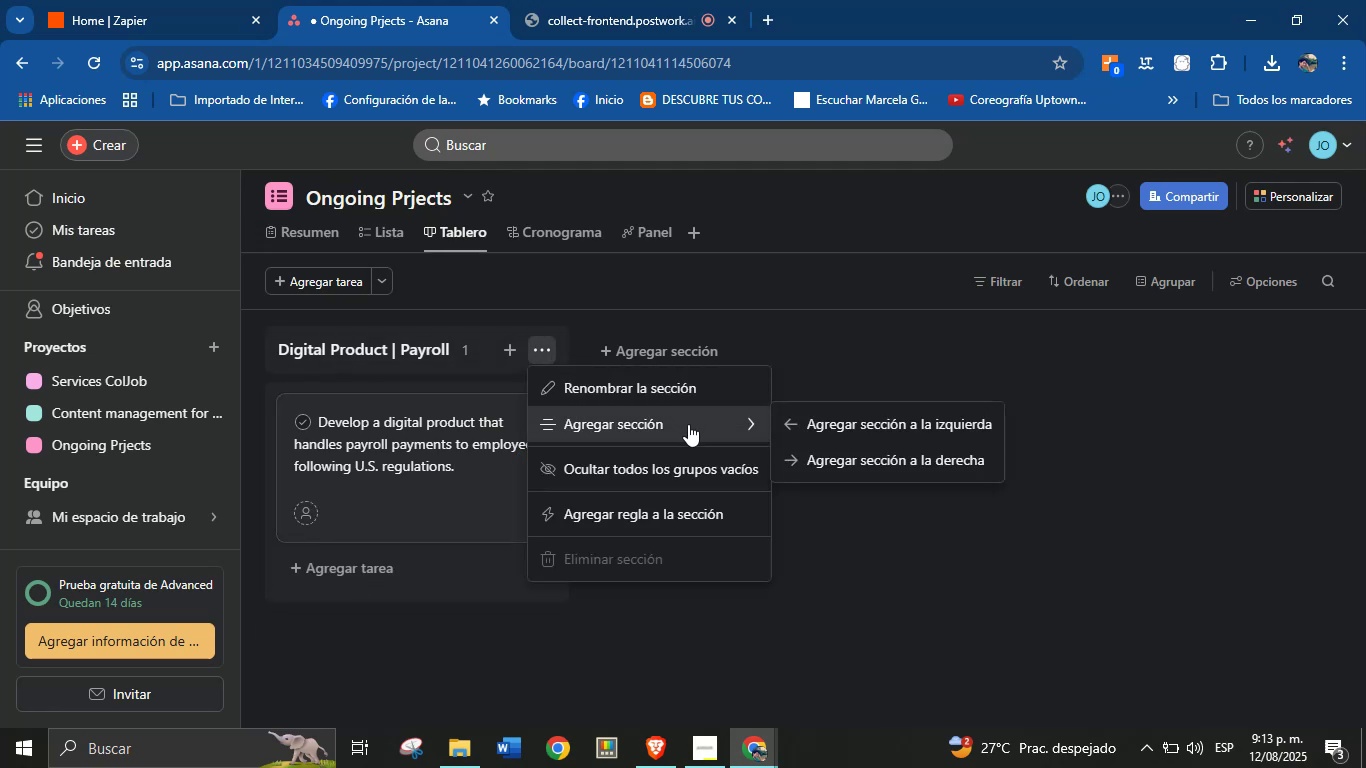 
left_click([547, 648])
 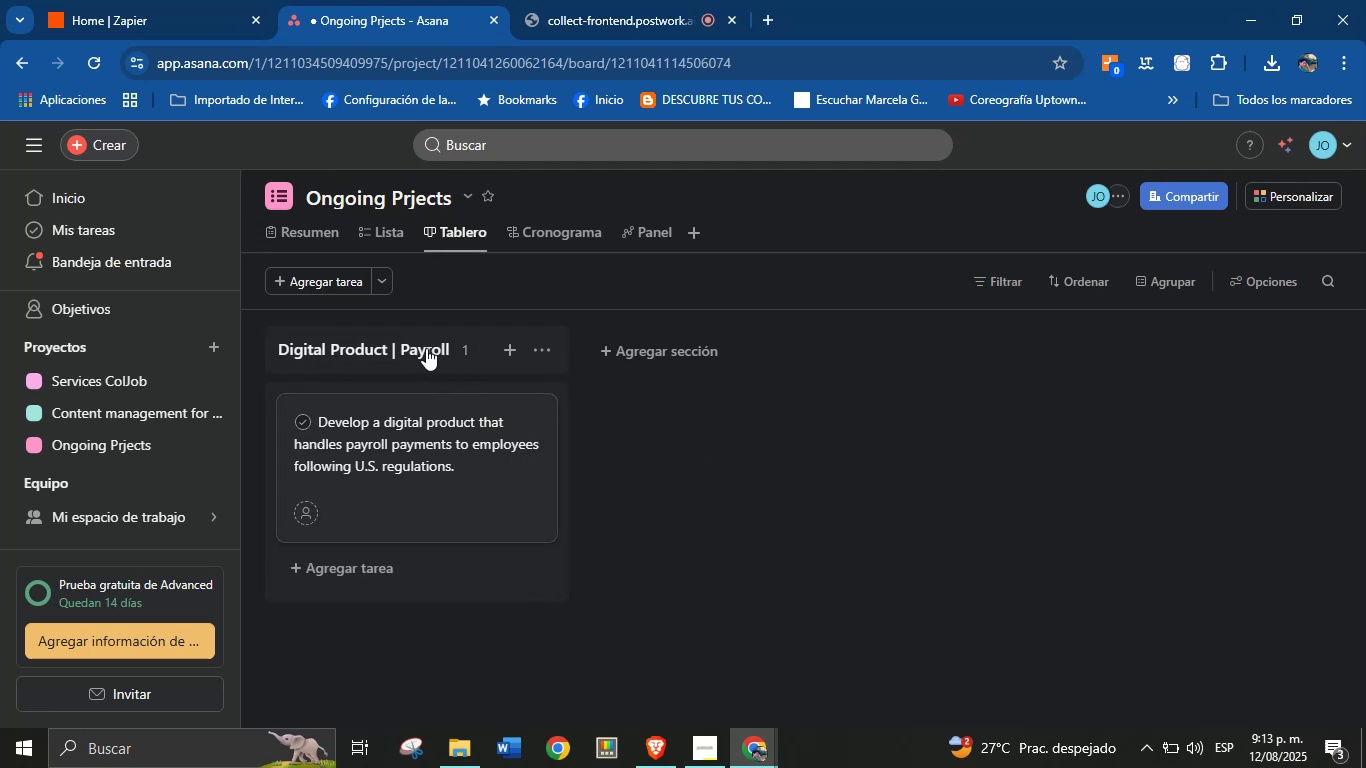 
left_click([449, 435])
 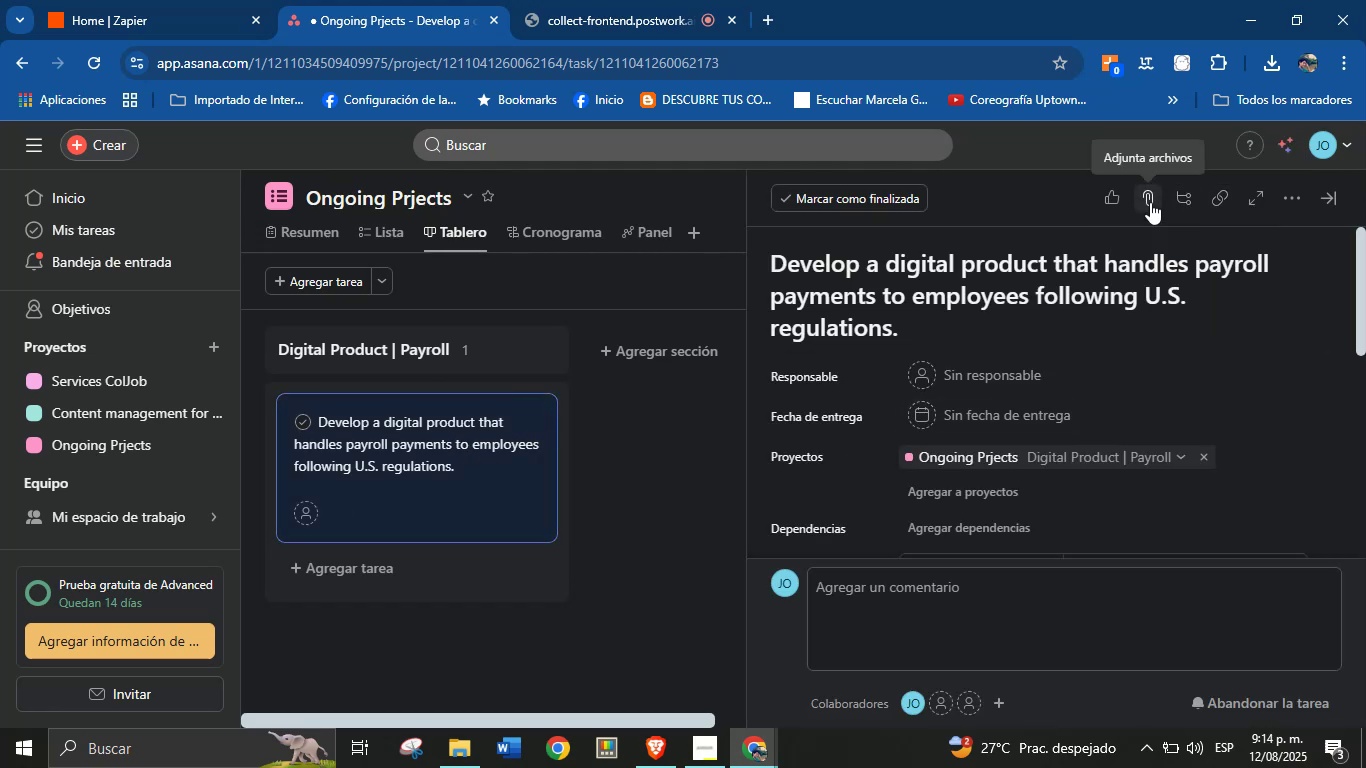 
wait(7.58)
 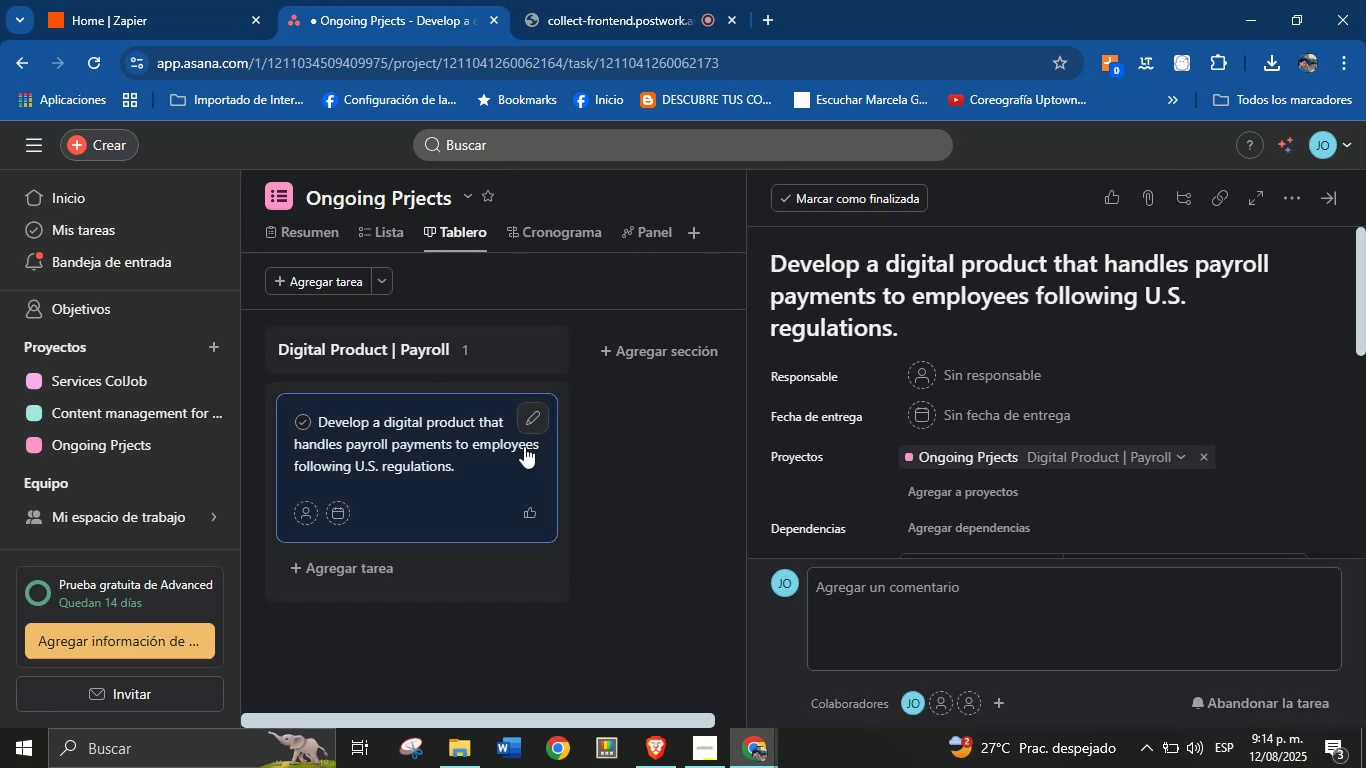 
left_click([1294, 198])
 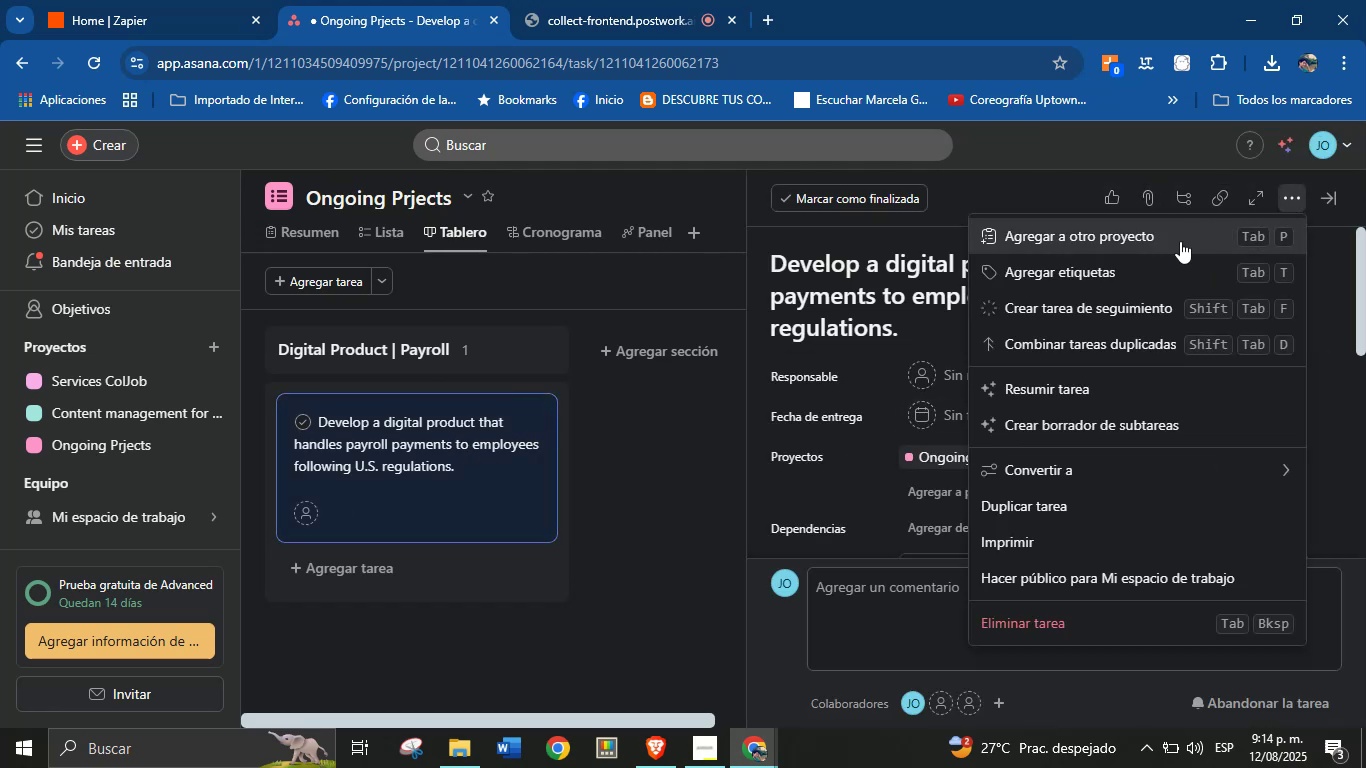 
left_click([1135, 268])
 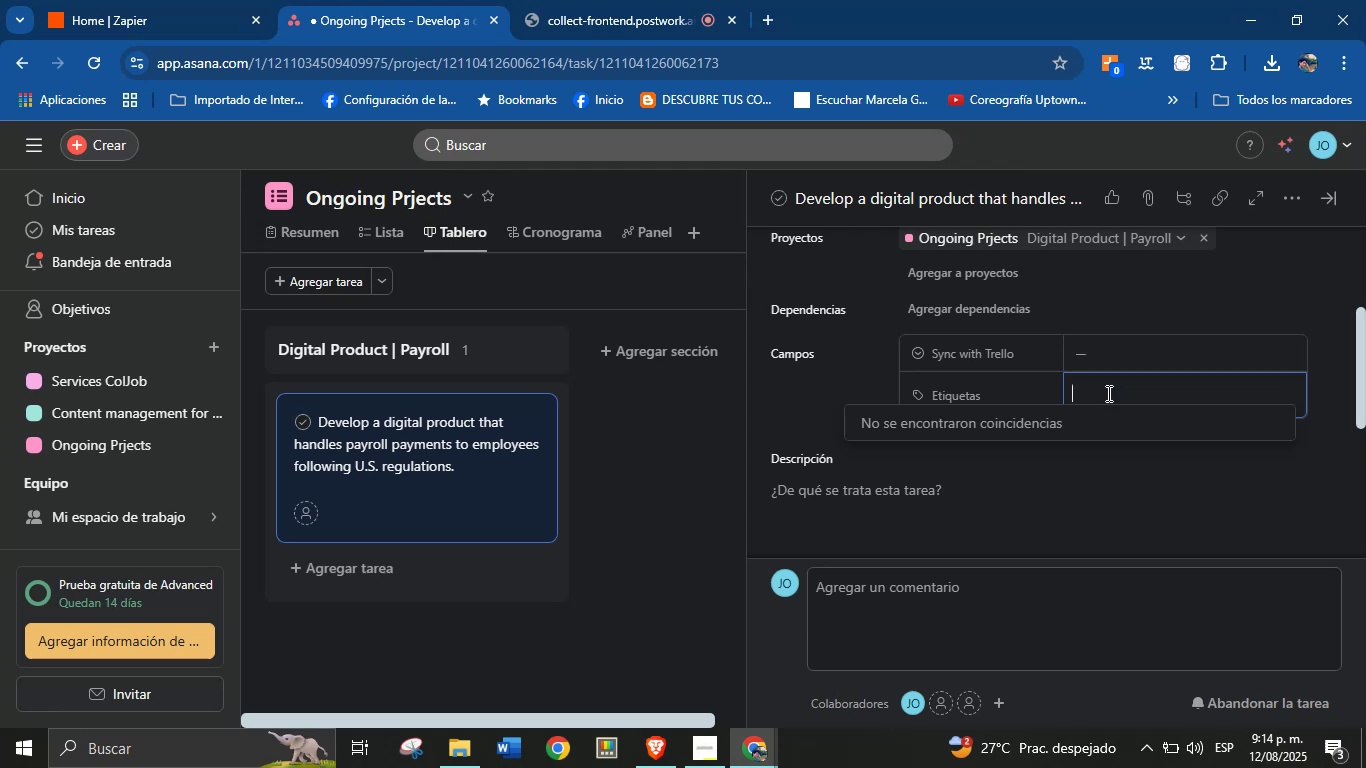 
type(Automate)
 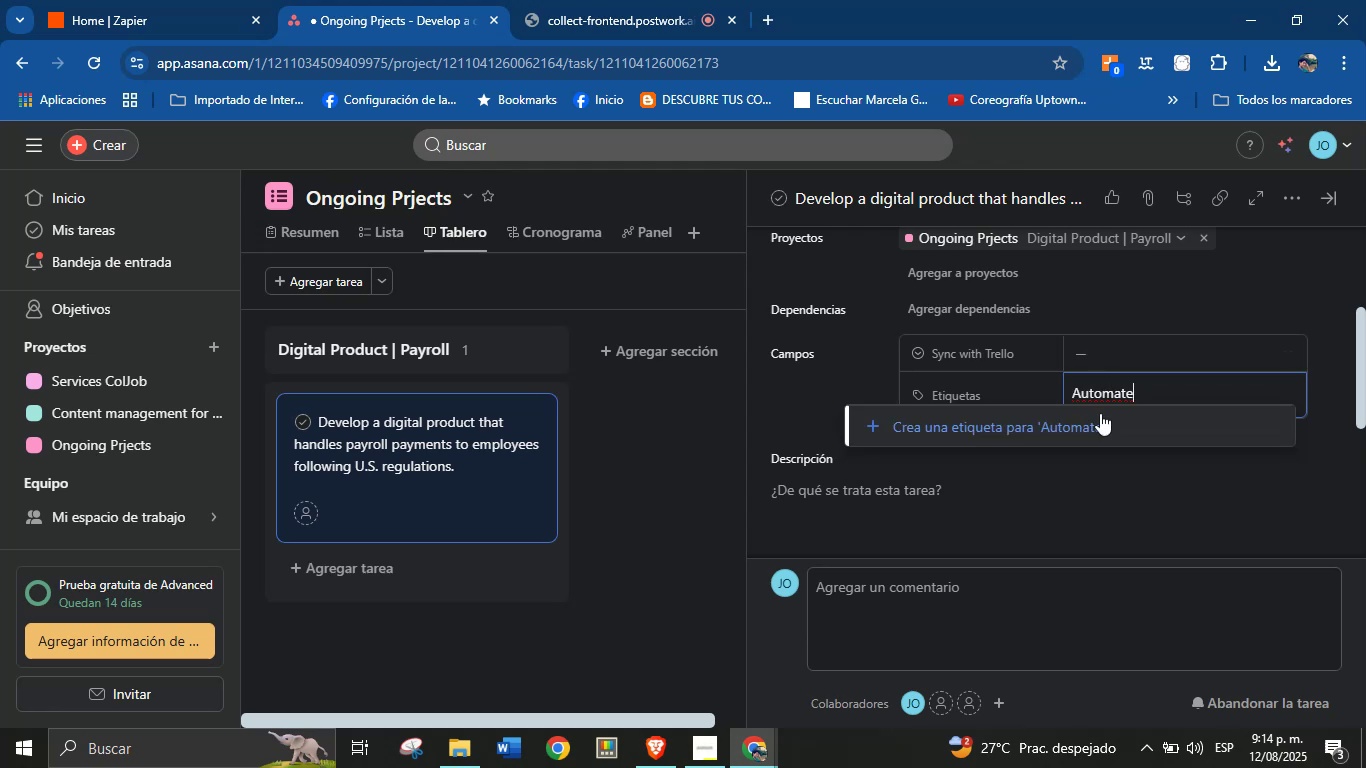 
left_click([1099, 424])
 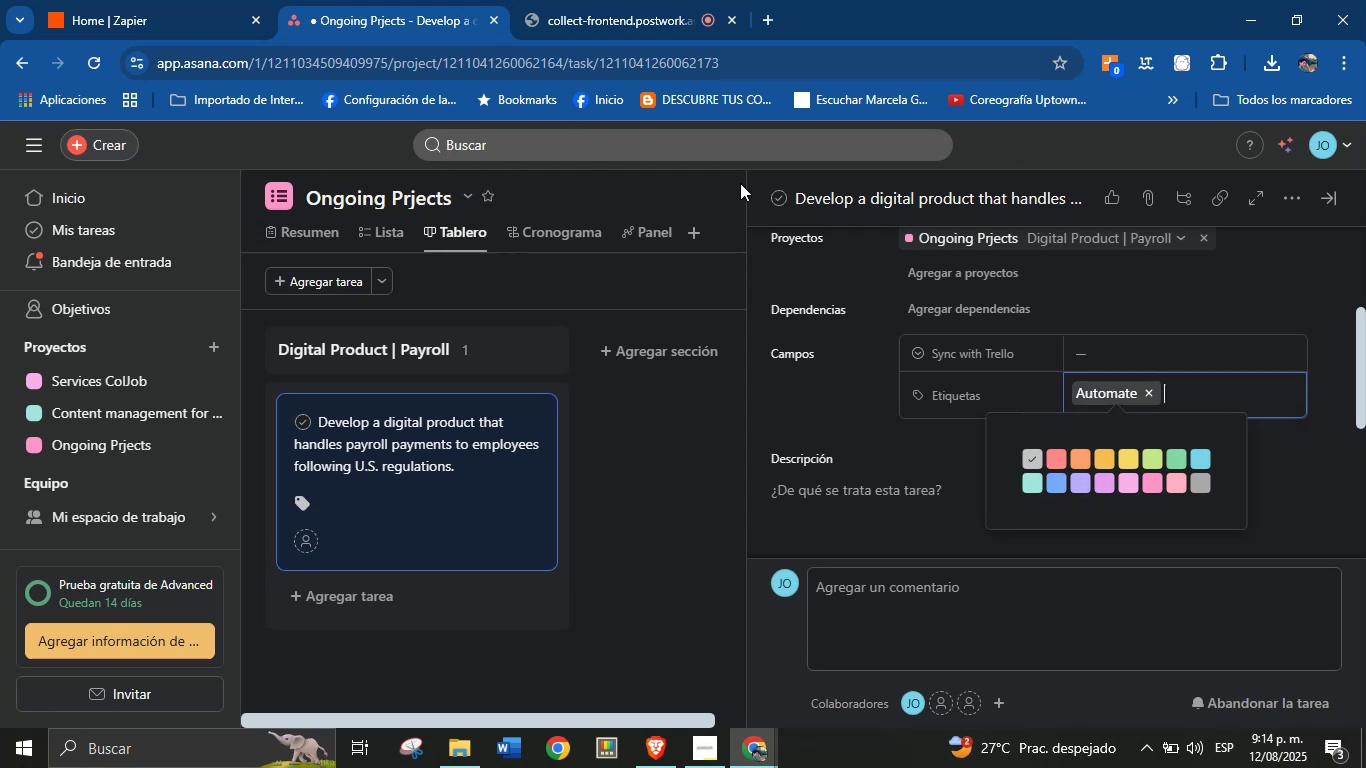 
left_click([1083, 461])
 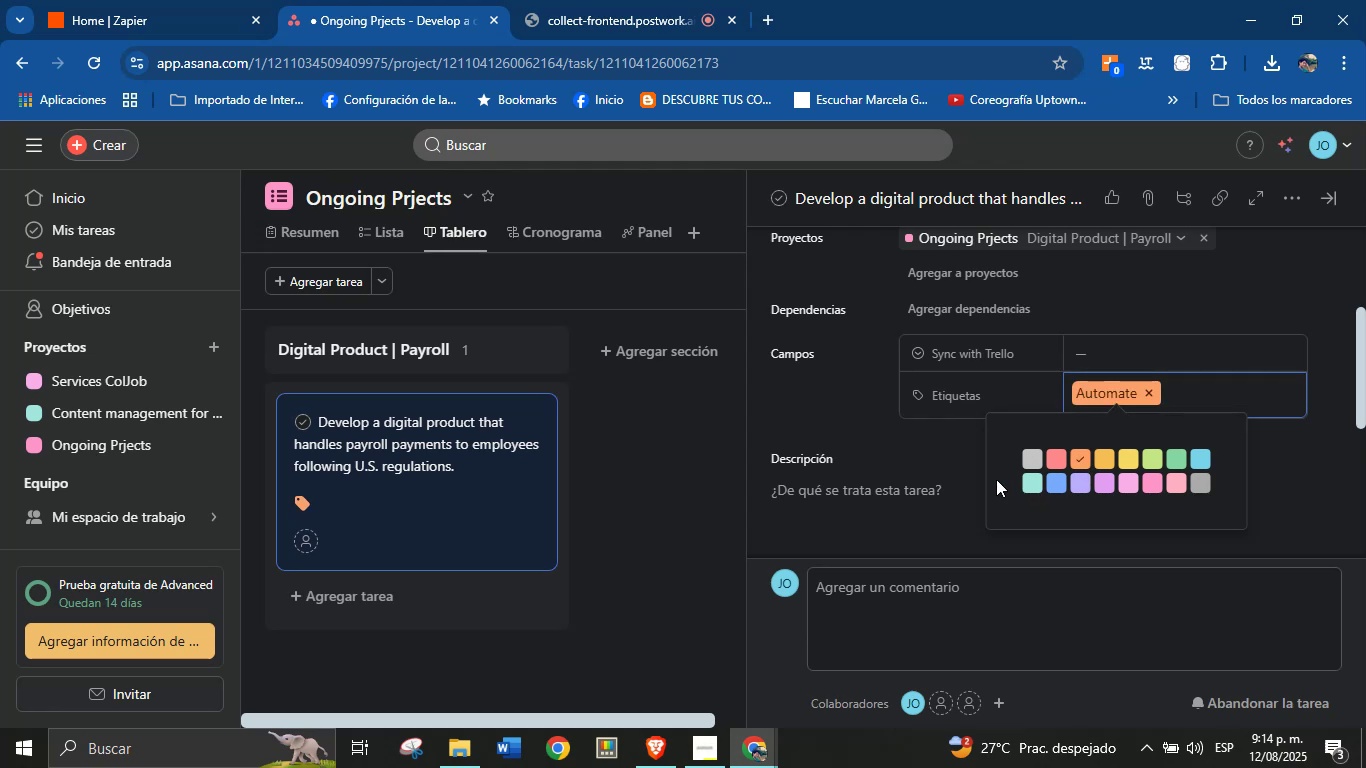 
left_click([958, 461])
 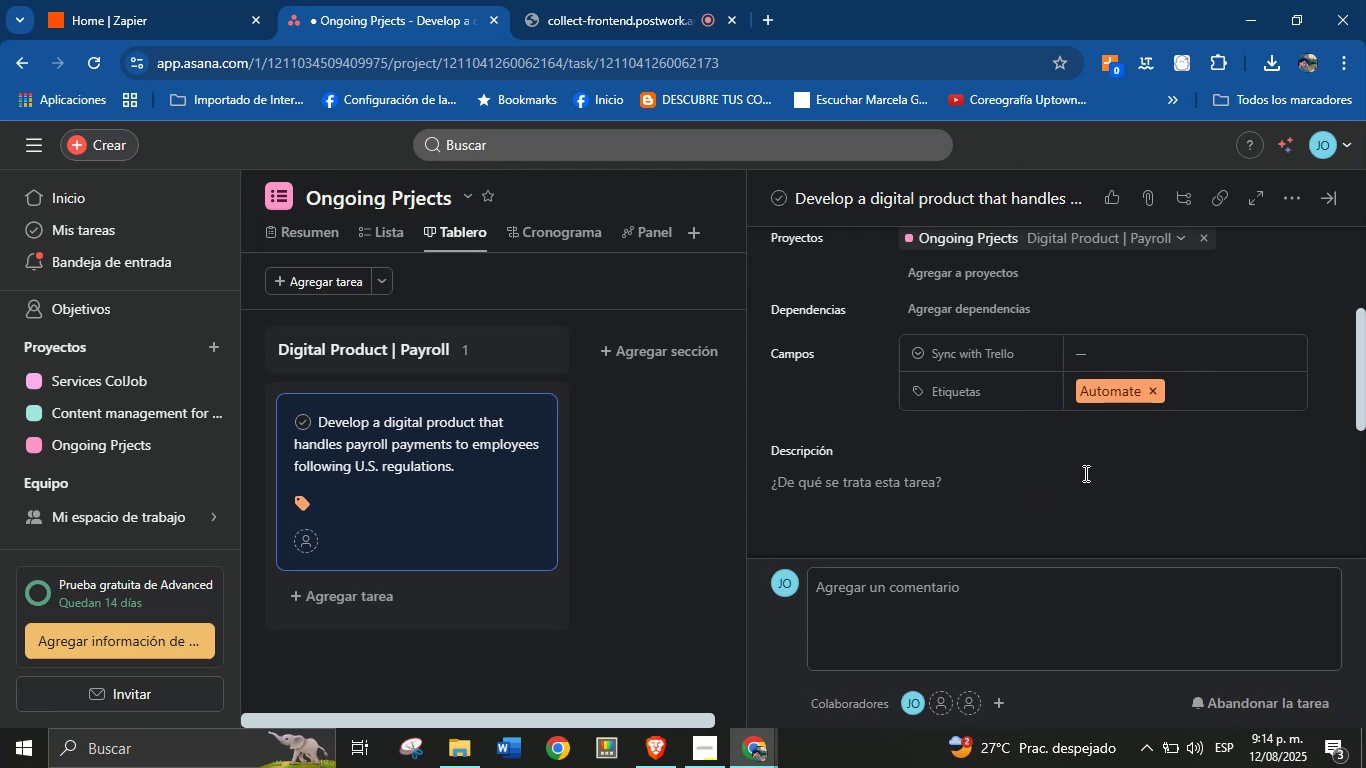 
scroll: coordinate [1048, 584], scroll_direction: down, amount: 2.0
 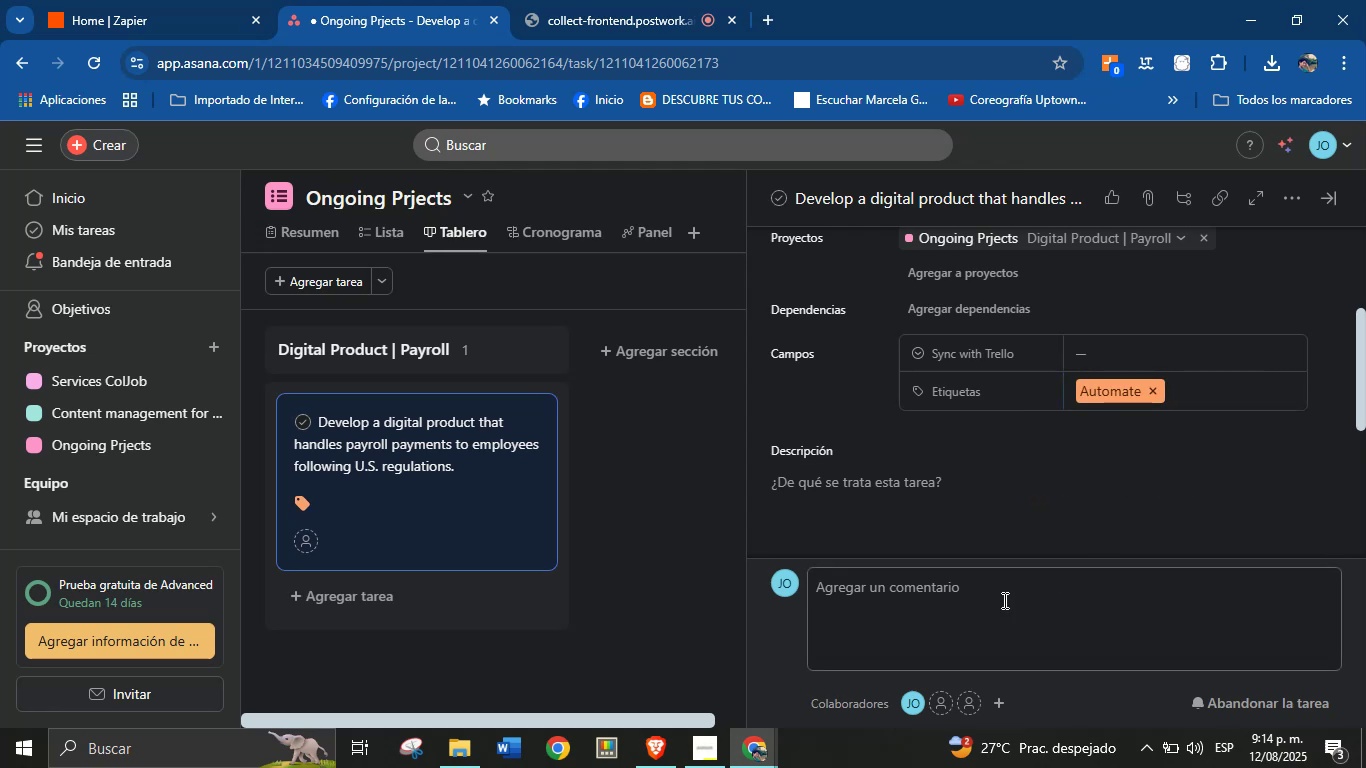 
mouse_move([873, 460])
 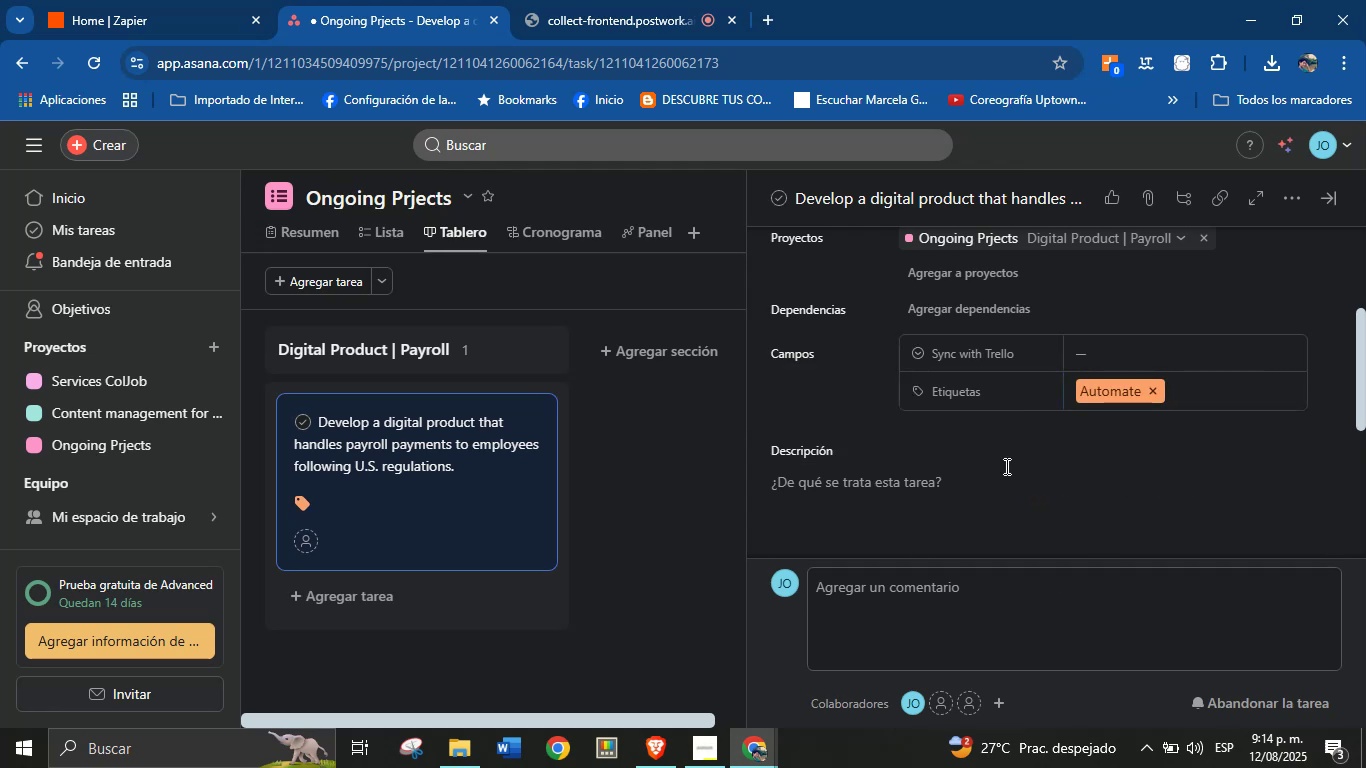 
scroll: coordinate [1072, 492], scroll_direction: down, amount: 2.0
 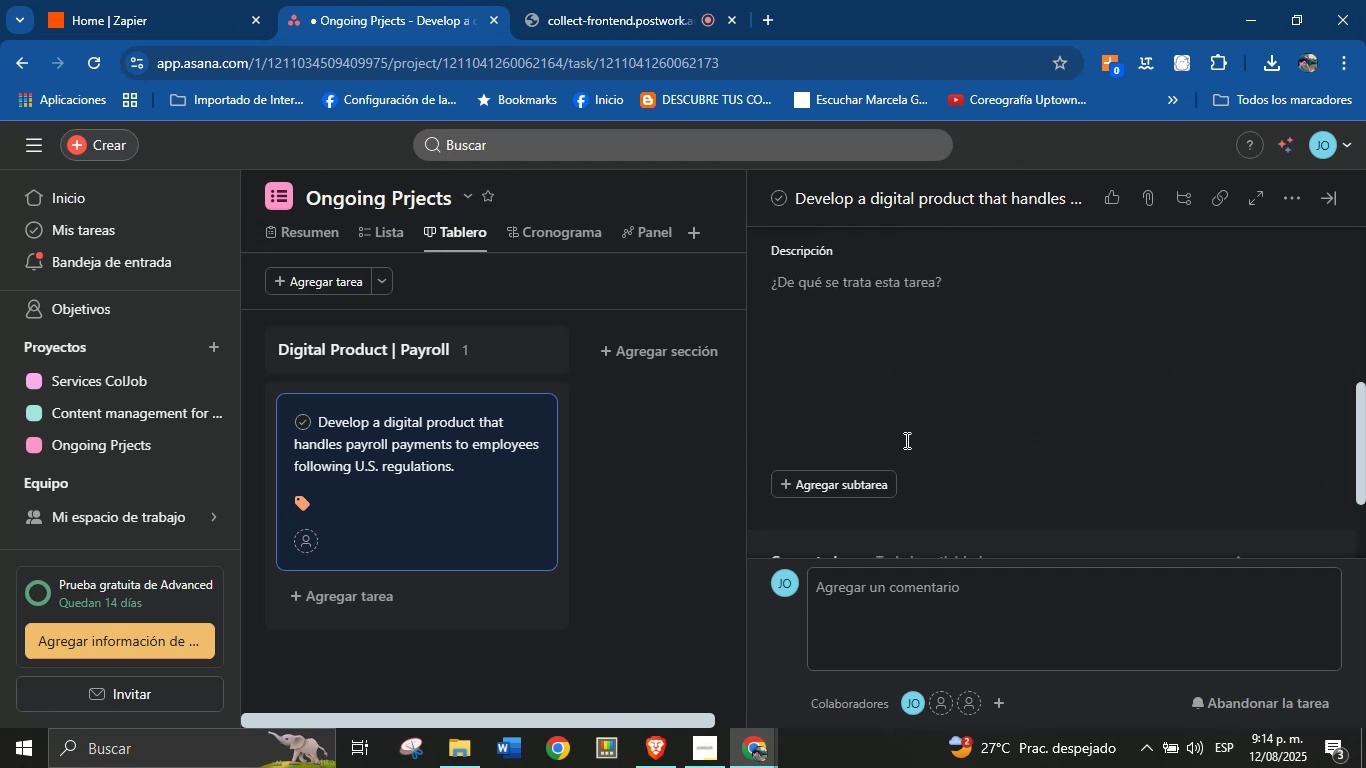 
scroll: coordinate [907, 396], scroll_direction: up, amount: 1.0
 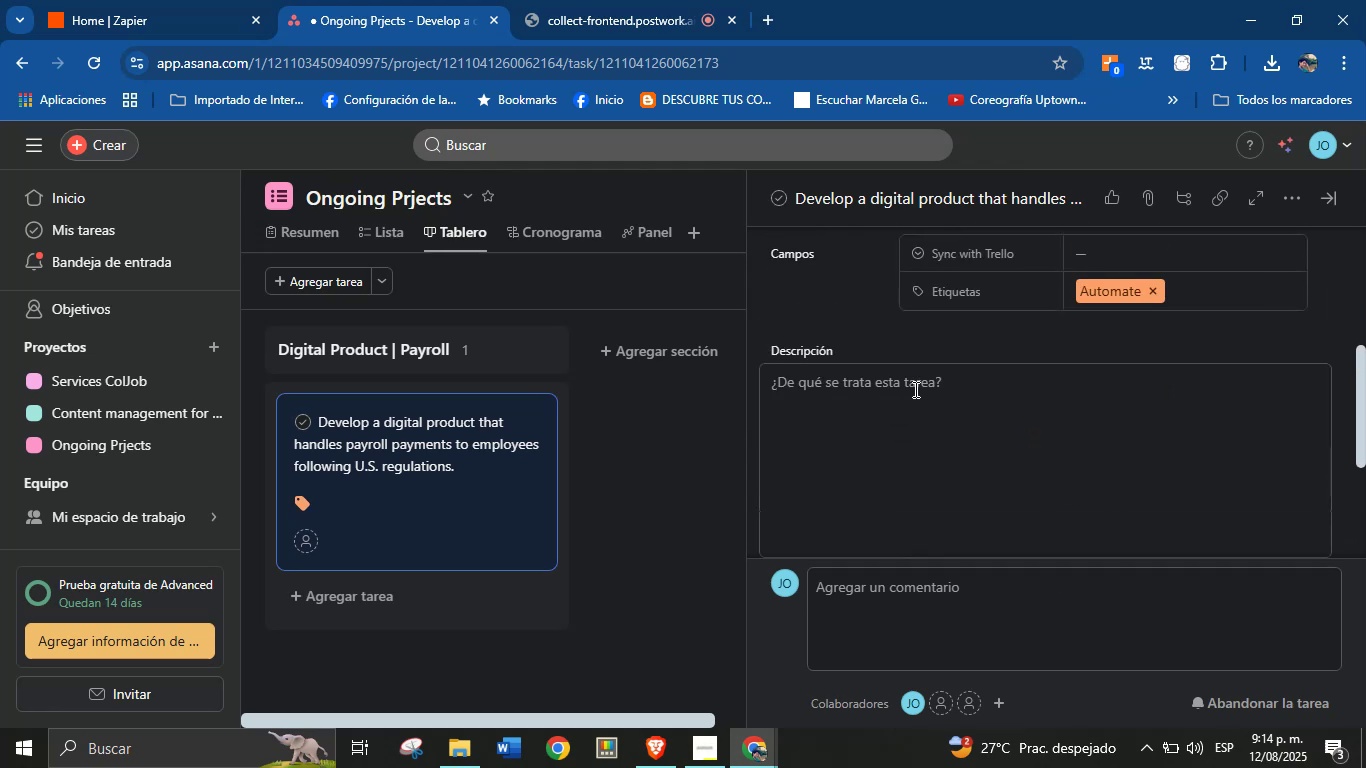 
scroll: coordinate [915, 390], scroll_direction: down, amount: 1.0
 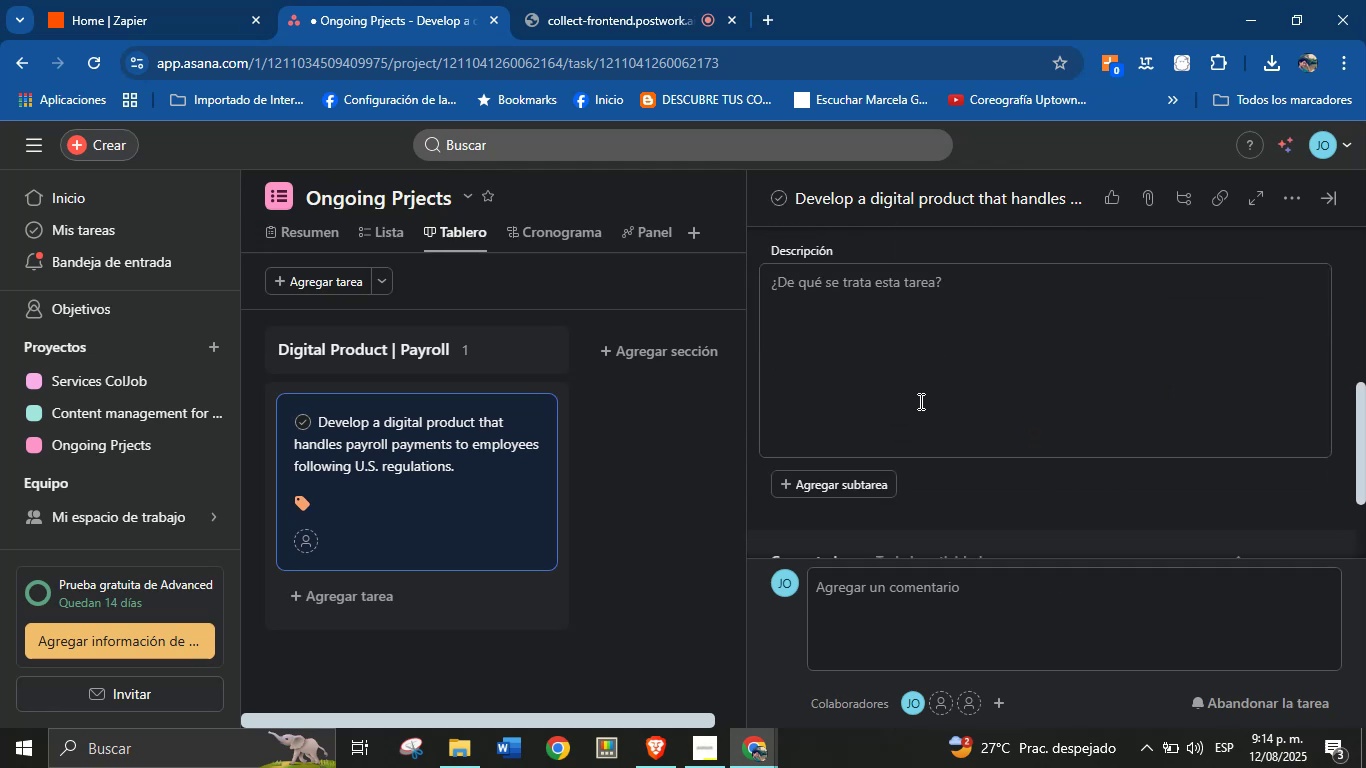 
scroll: coordinate [920, 325], scroll_direction: up, amount: 1.0
 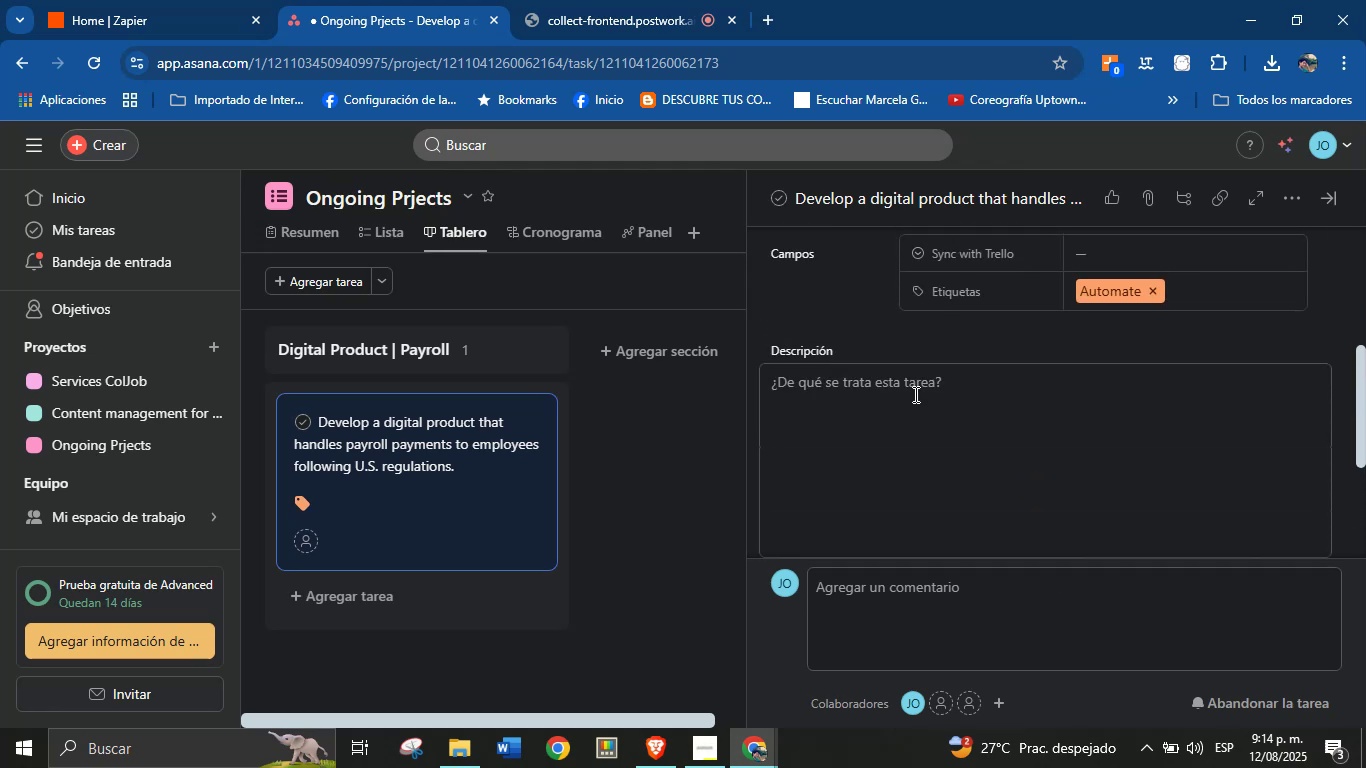 
left_click([914, 393])
 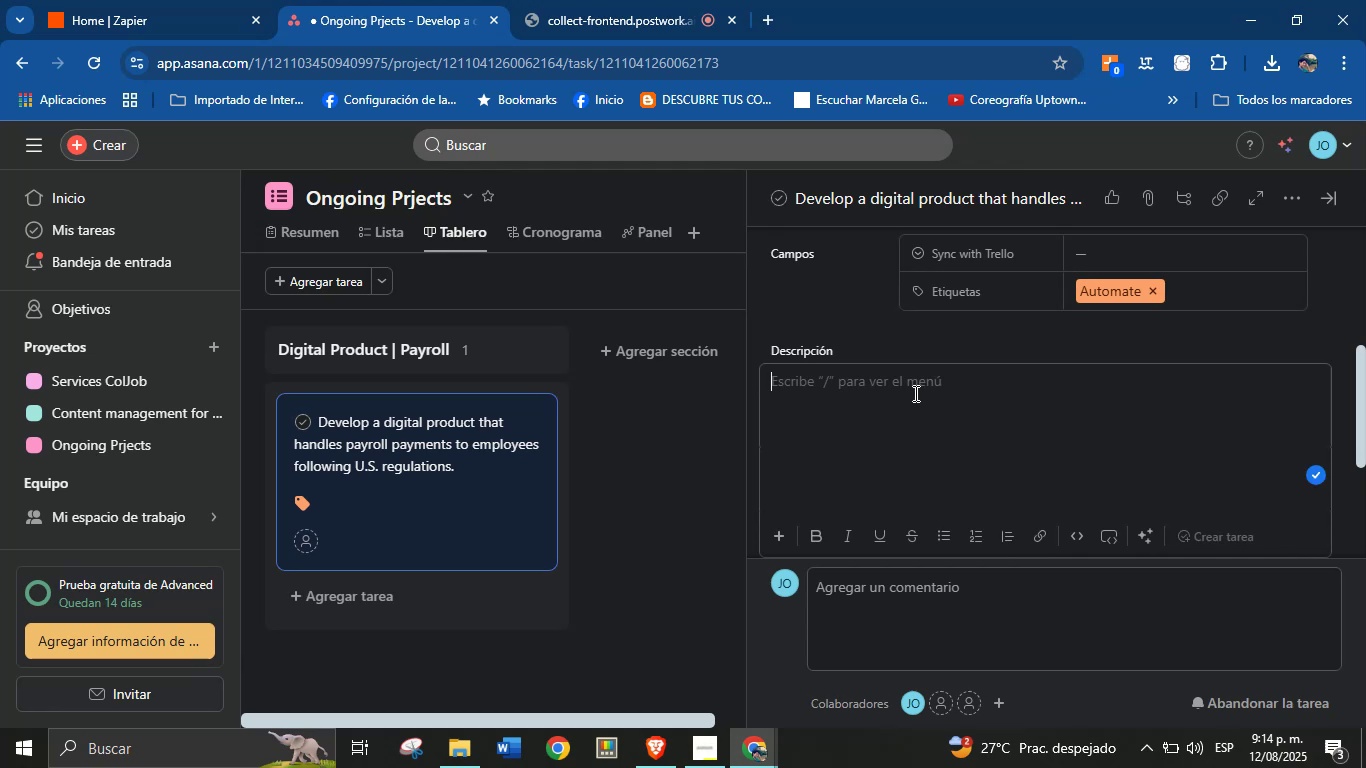 
type(Automate by Zapier)
 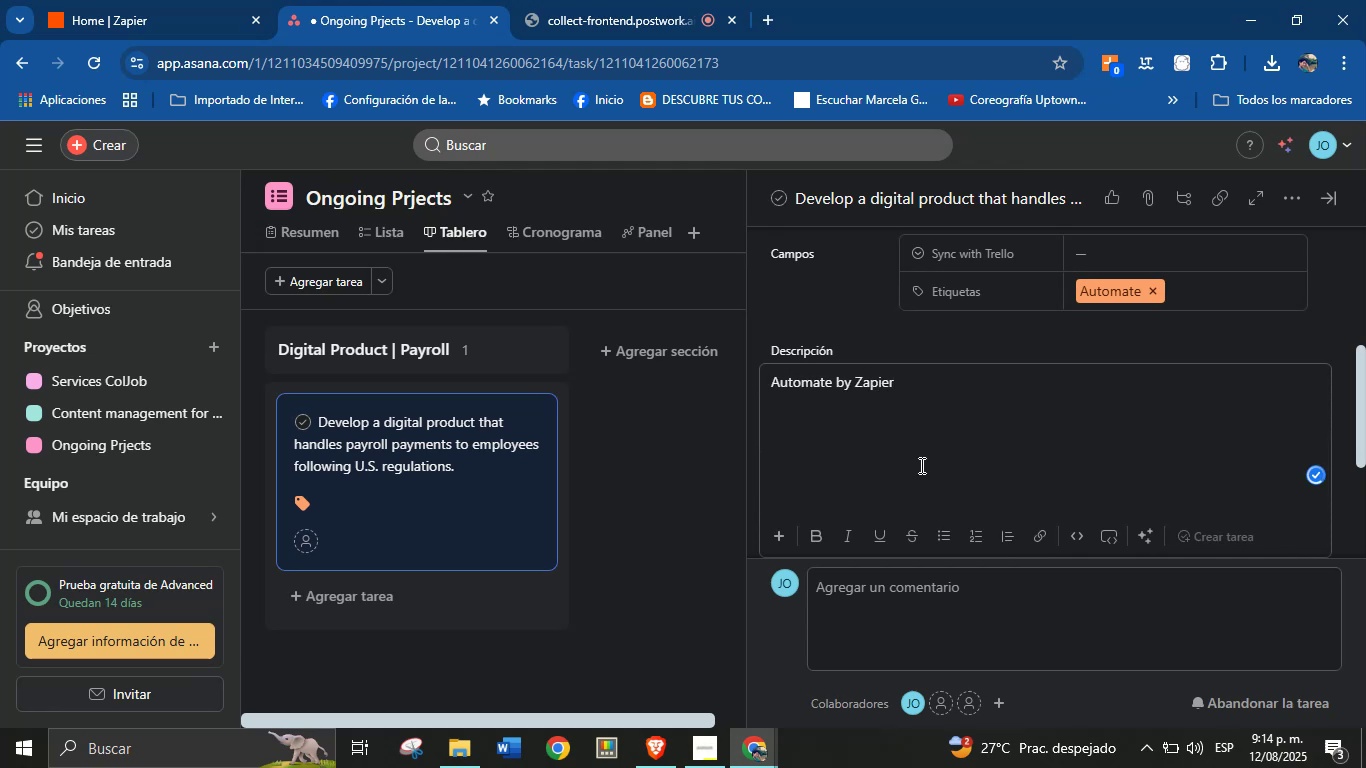 
scroll: coordinate [1001, 440], scroll_direction: down, amount: 5.0
 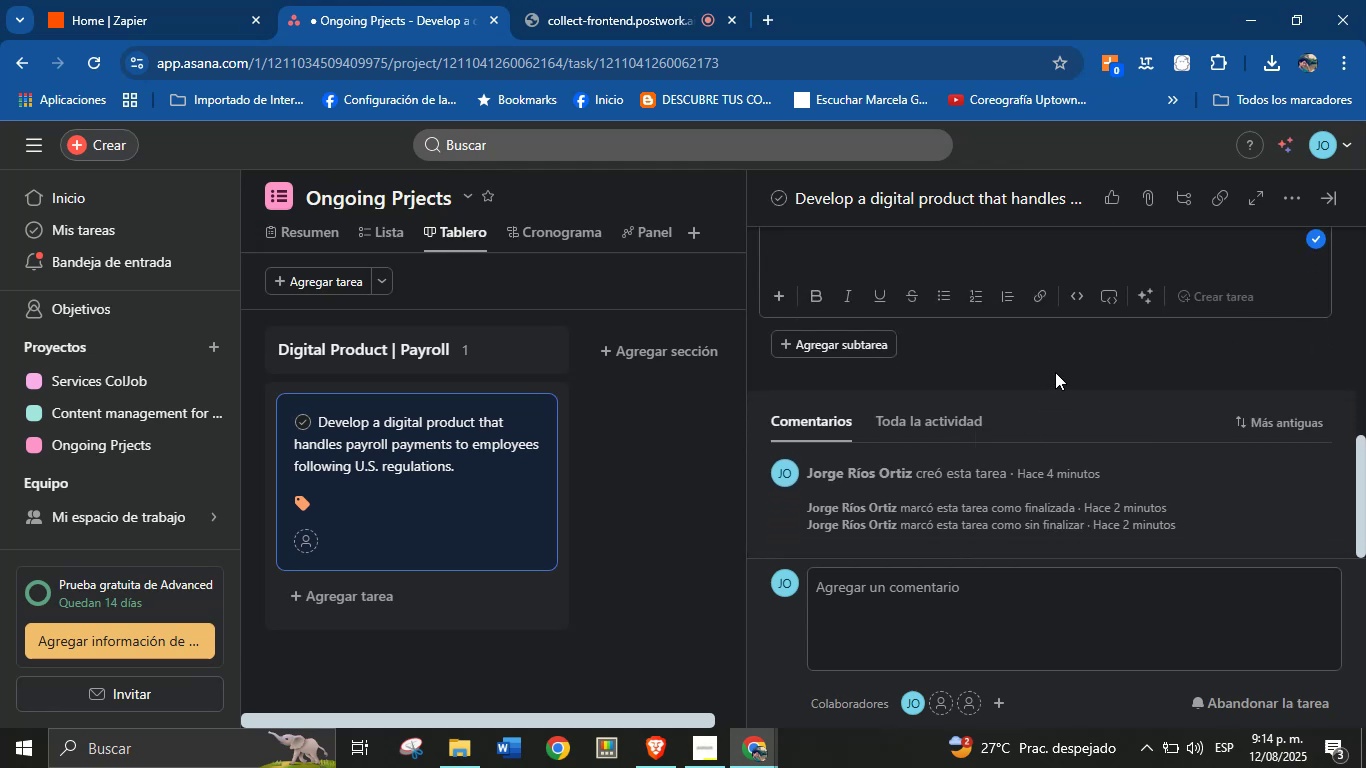 
scroll: coordinate [1053, 420], scroll_direction: up, amount: 4.0
 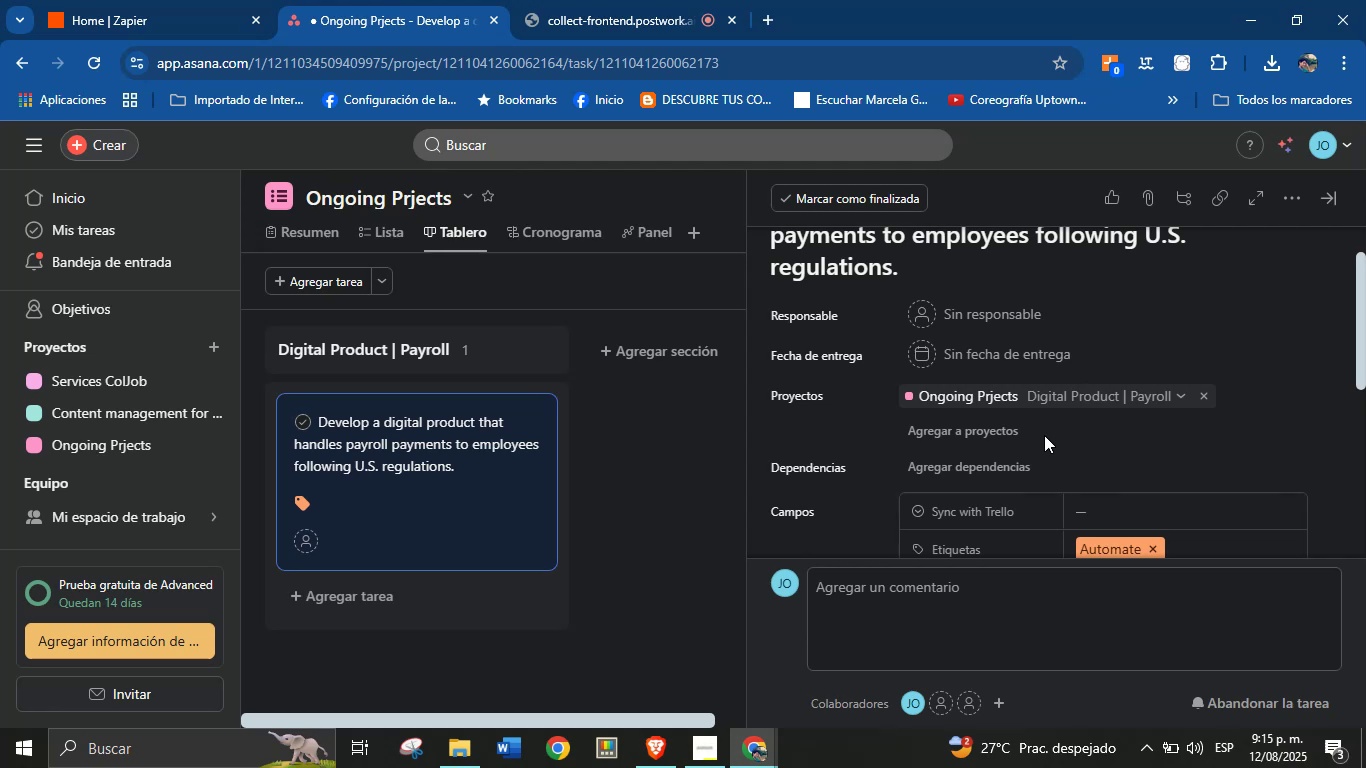 
wait(31.13)
 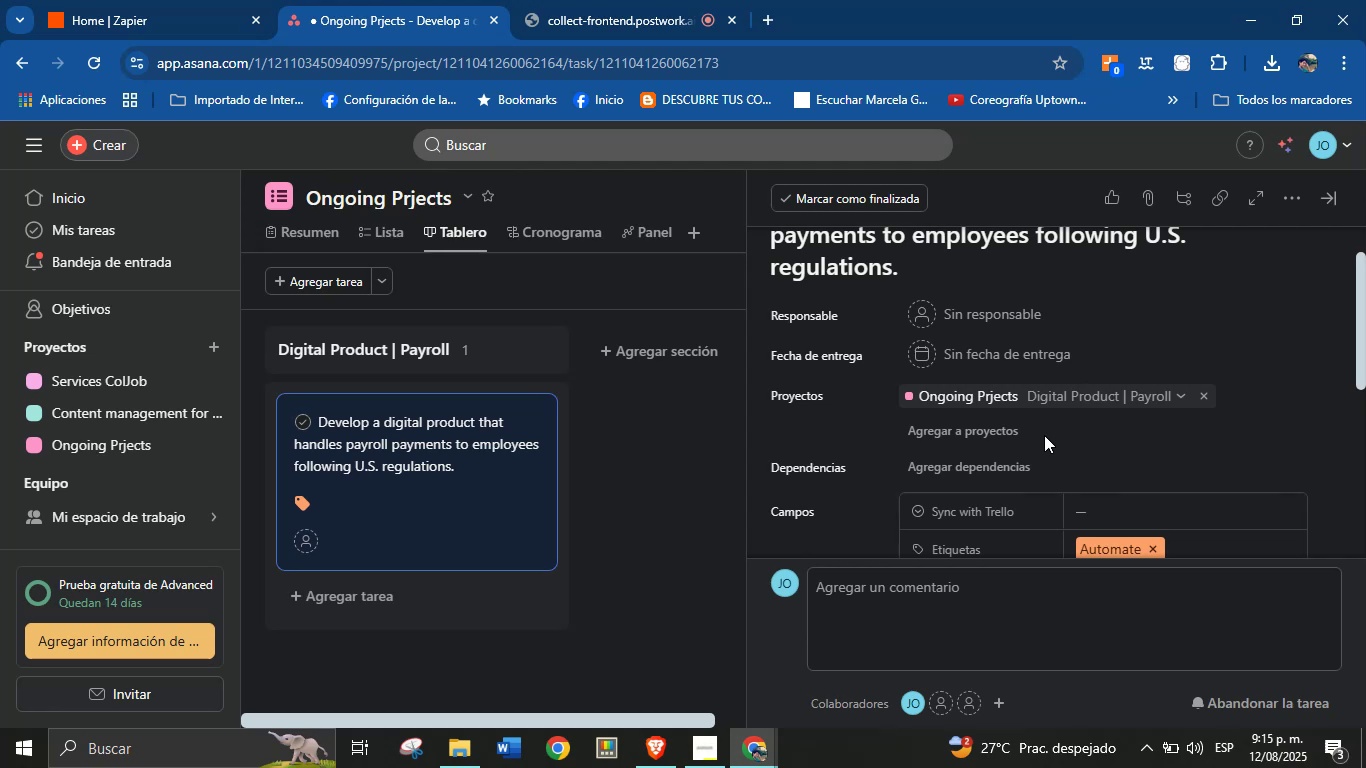 
left_click([691, 445])
 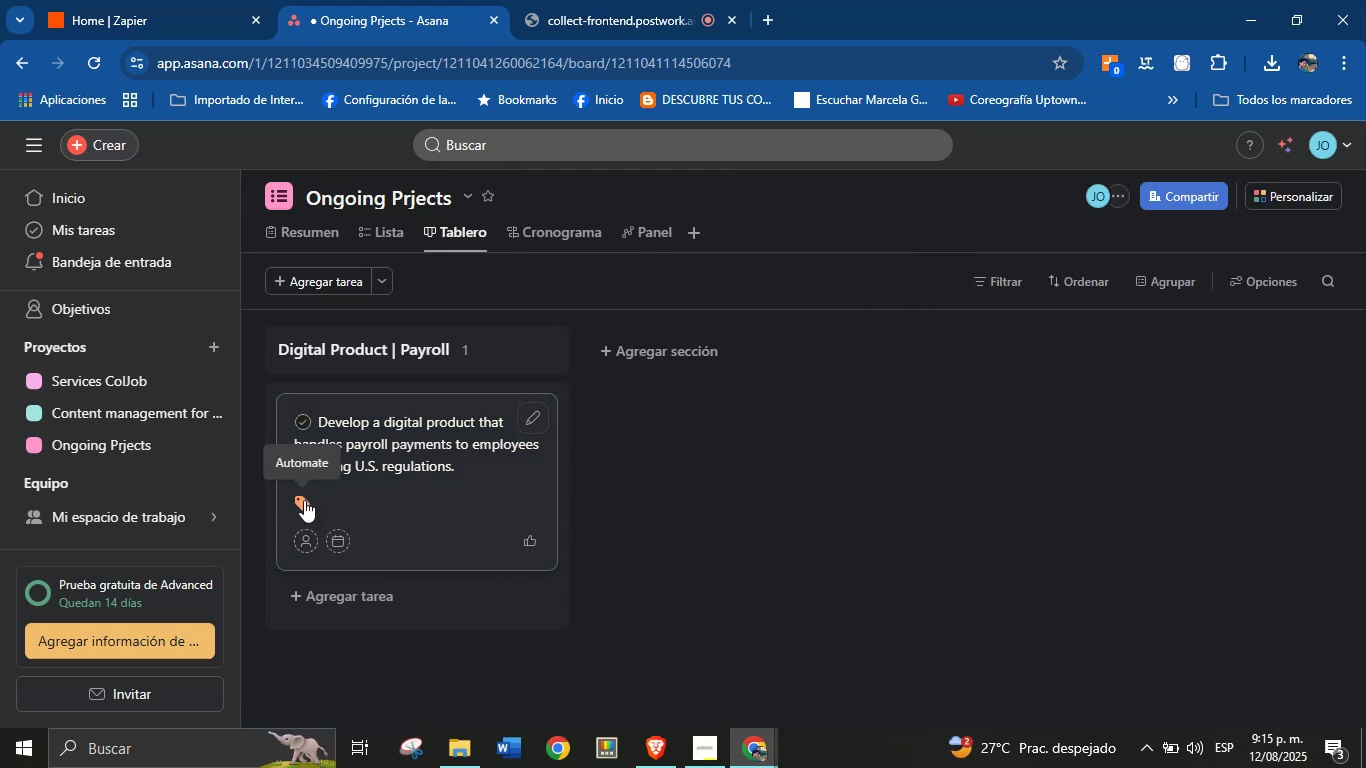 
wait(7.55)
 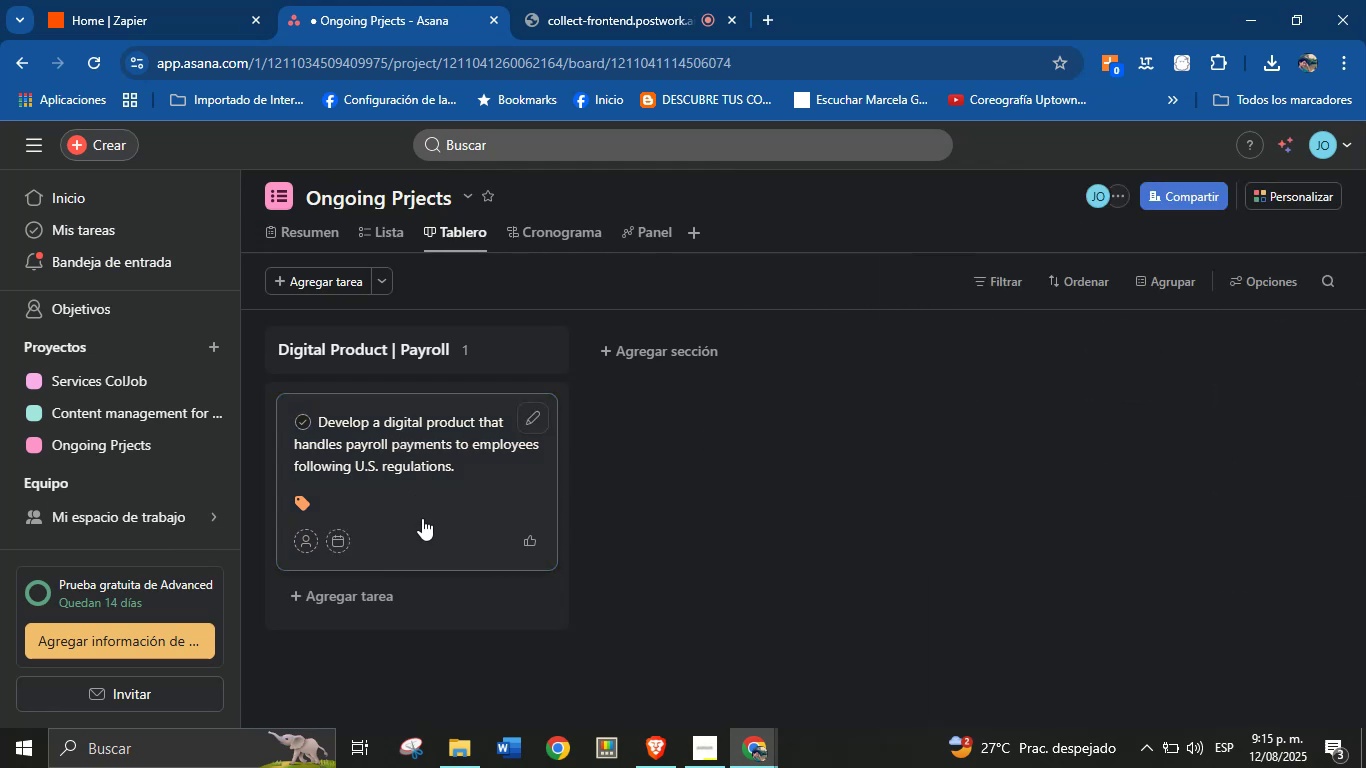 
left_click([166, 0])
 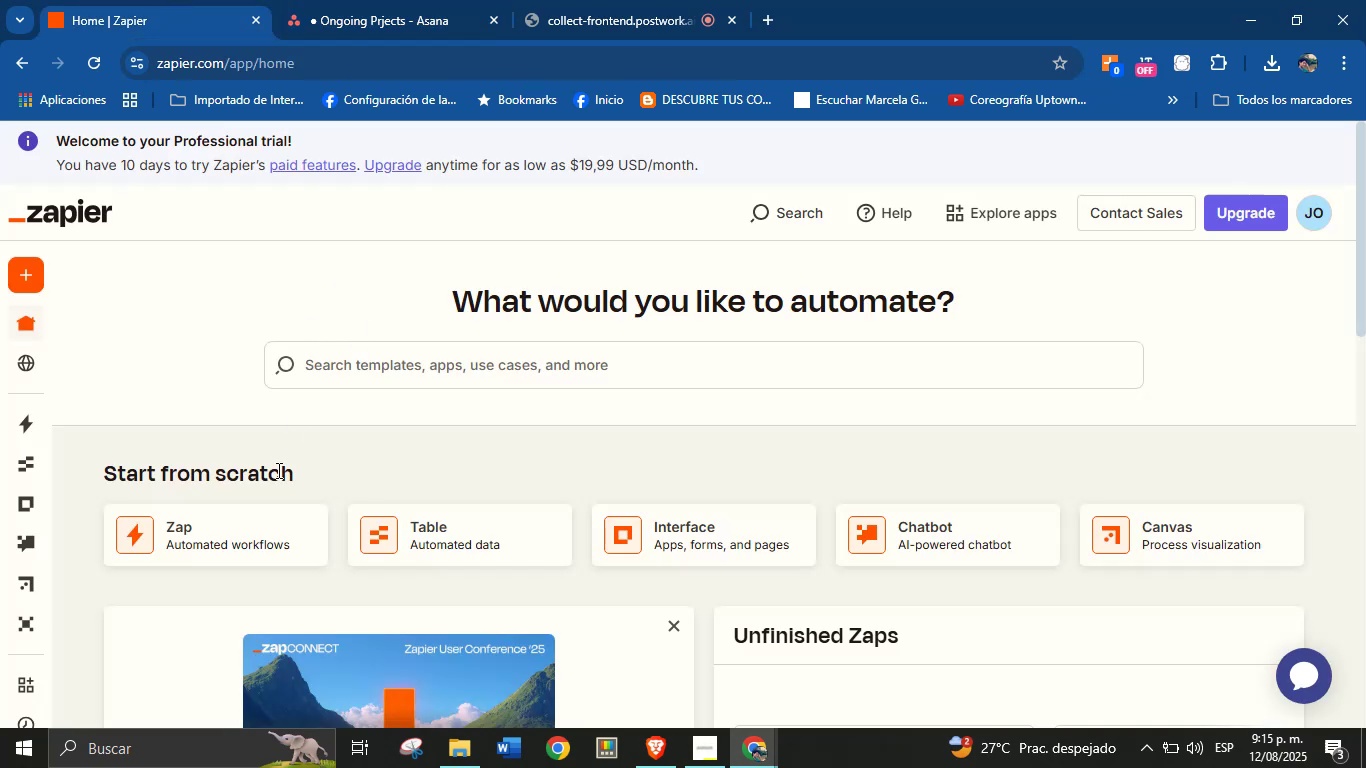 
left_click([243, 534])
 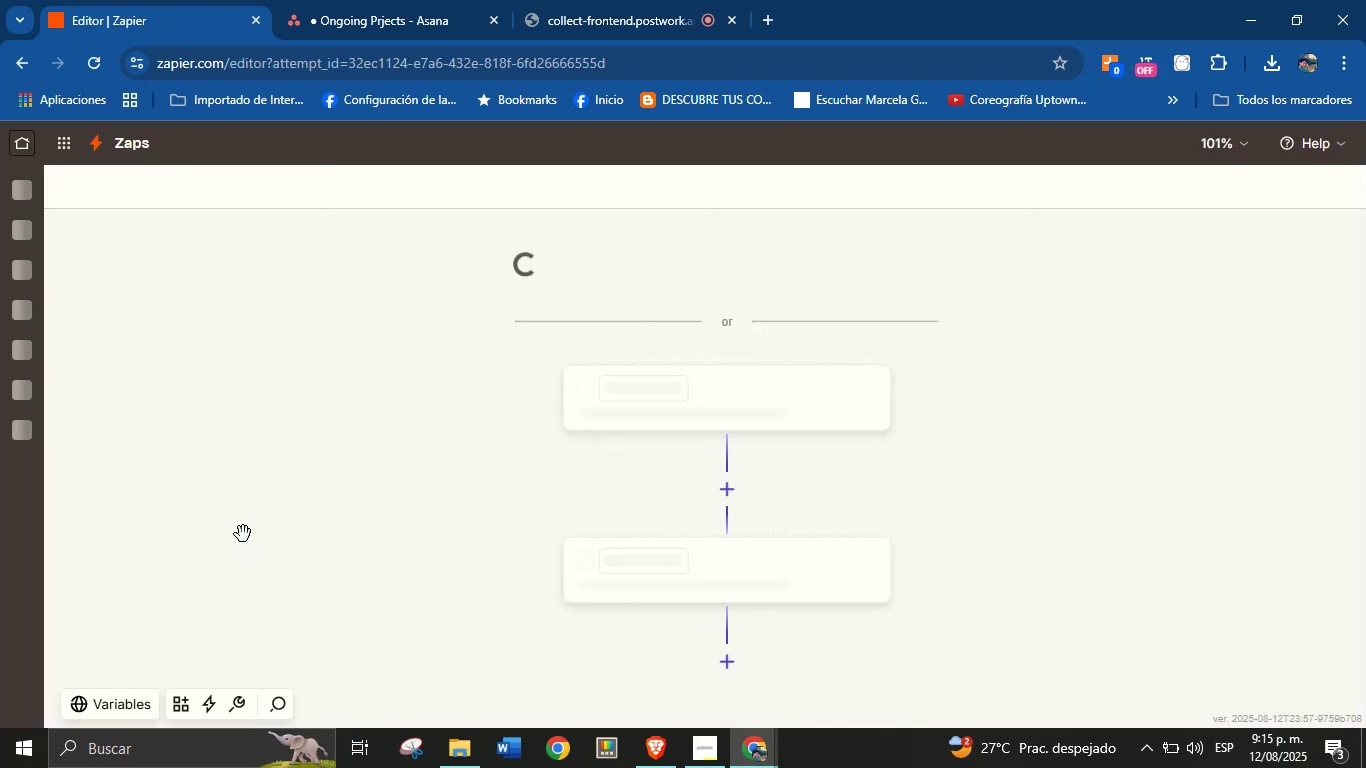 
wait(11.9)
 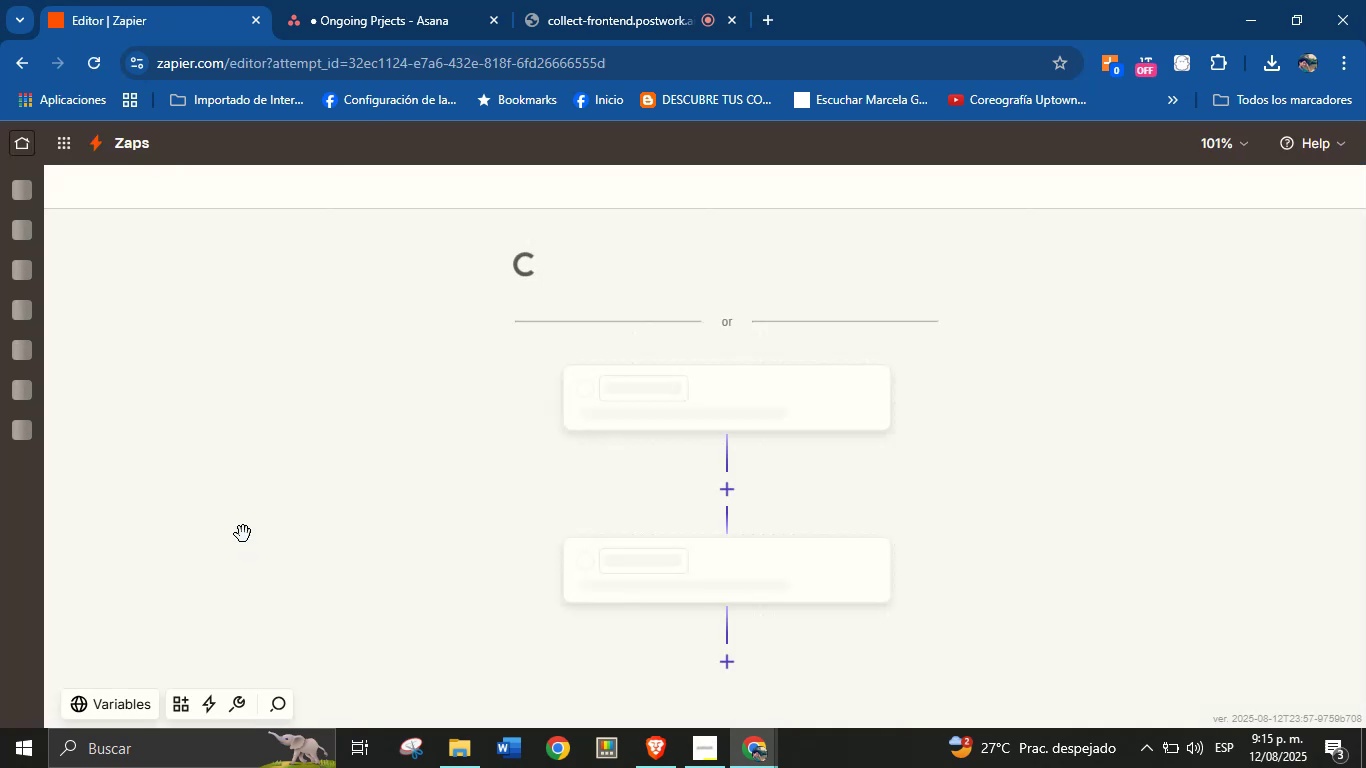 
left_click([628, 610])
 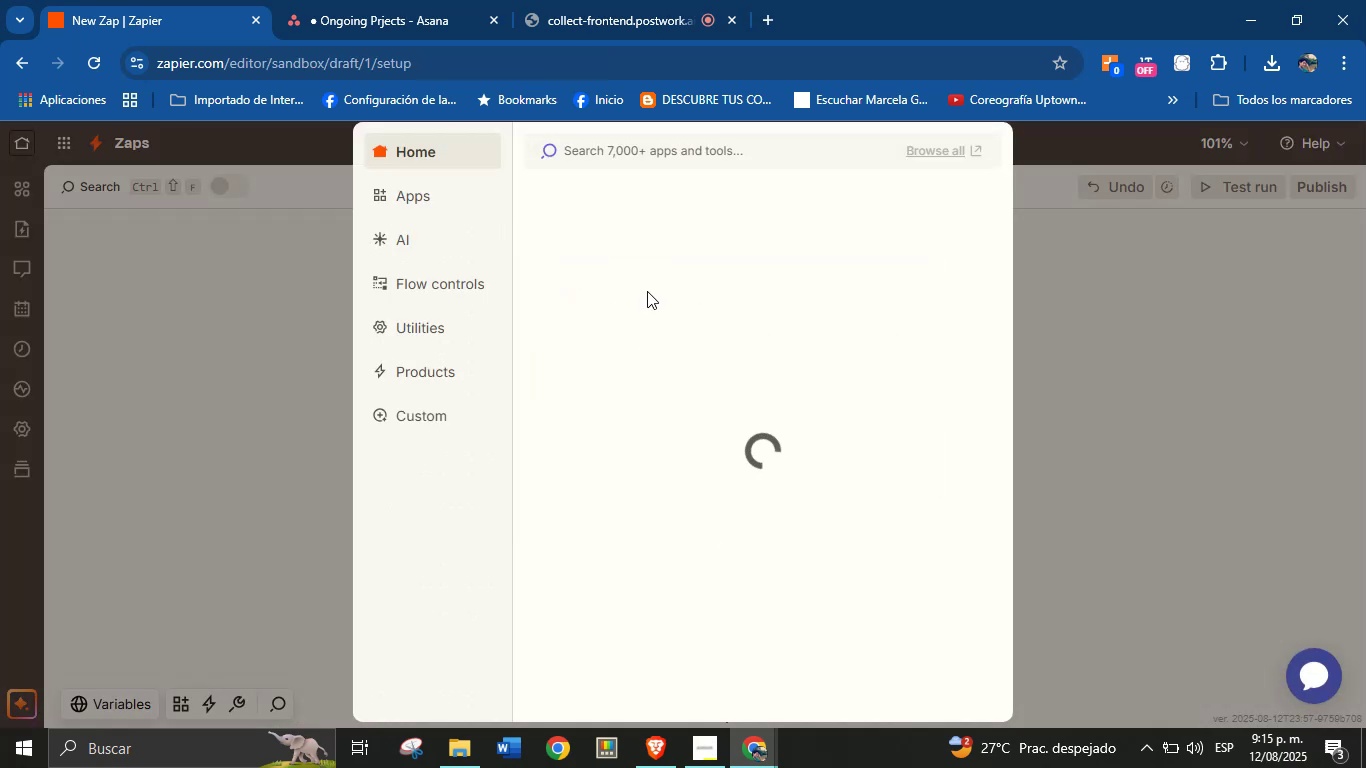 
wait(5.58)
 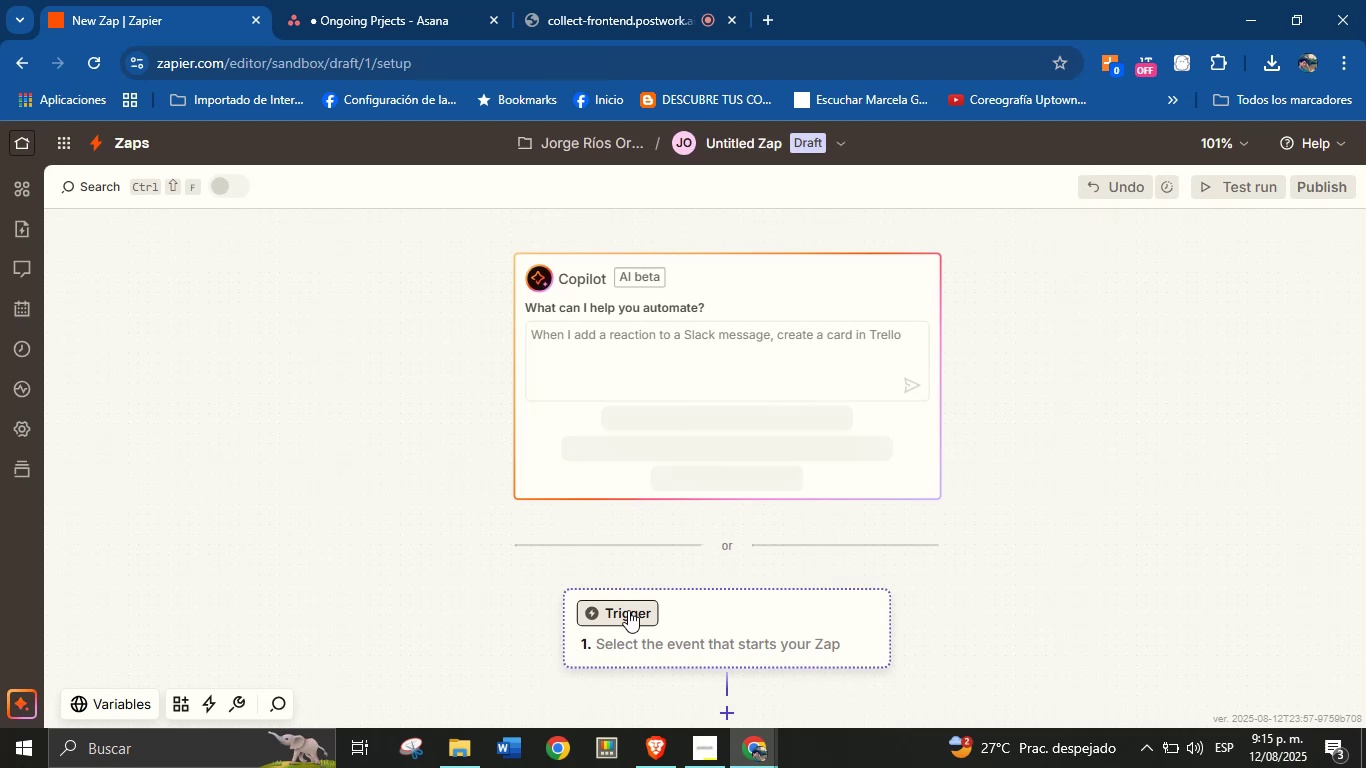 
left_click([396, 14])
 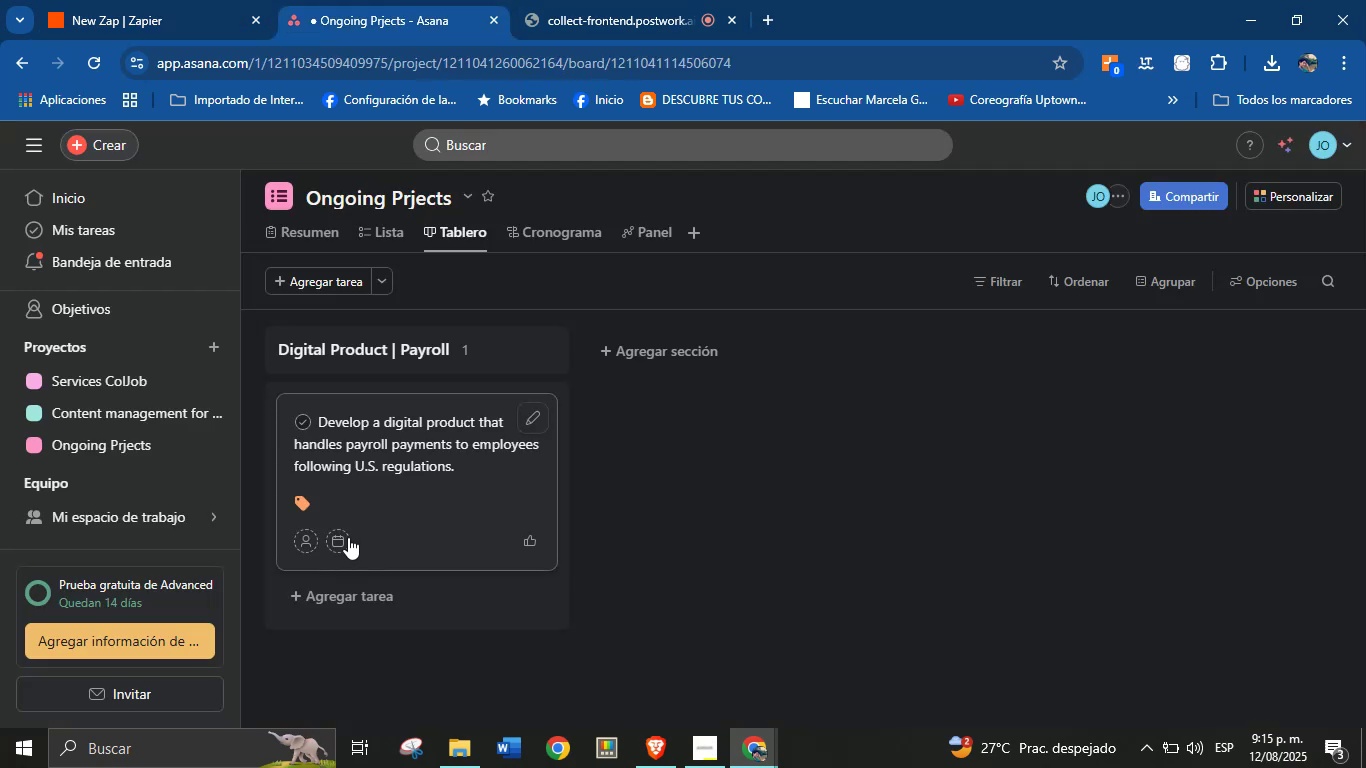 
left_click([345, 539])
 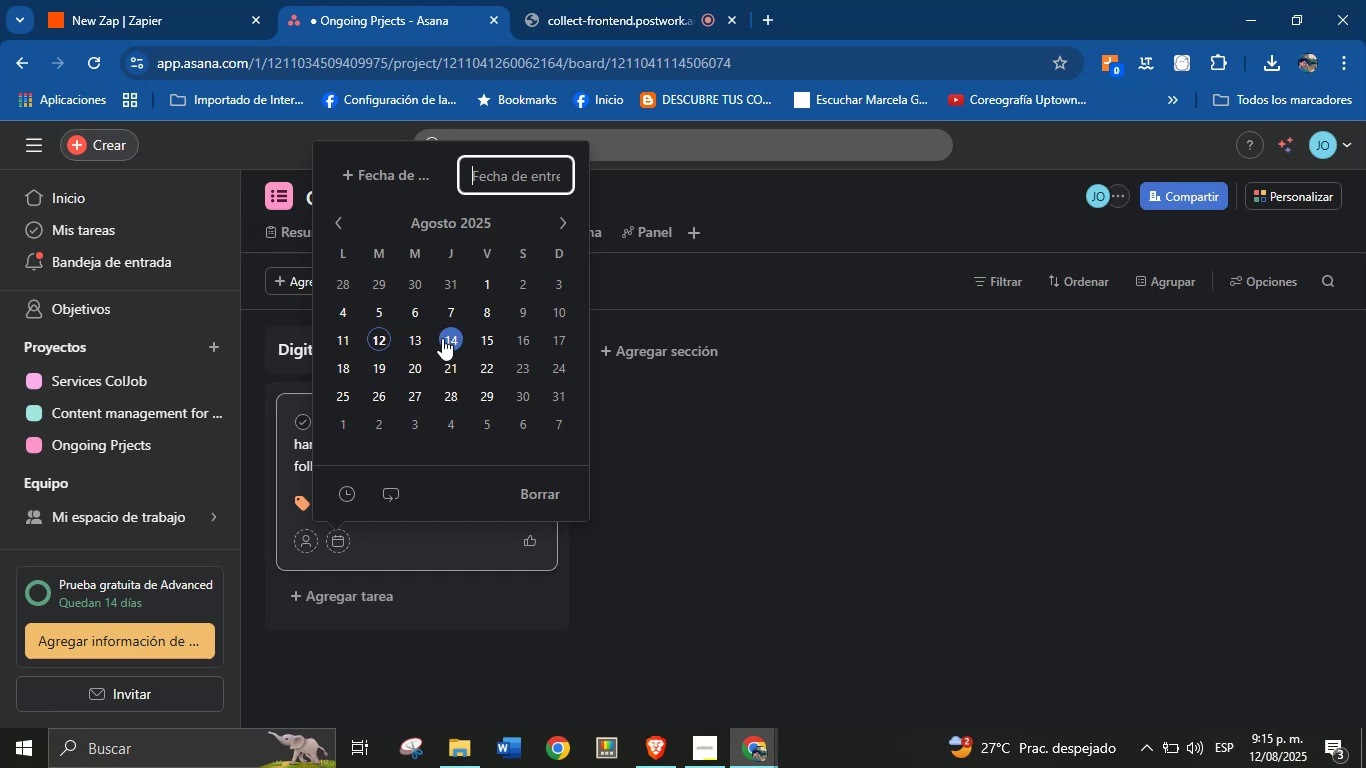 
left_click([488, 339])
 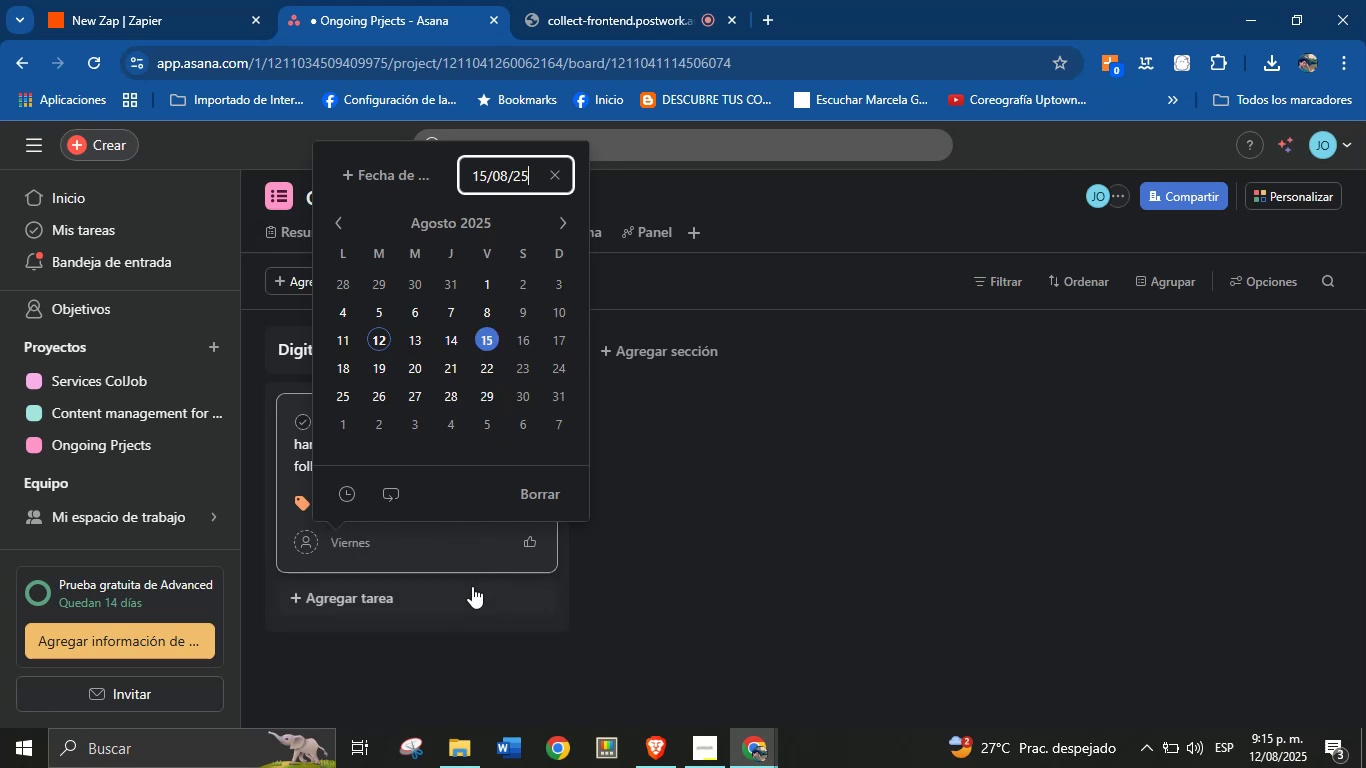 
left_click([616, 553])
 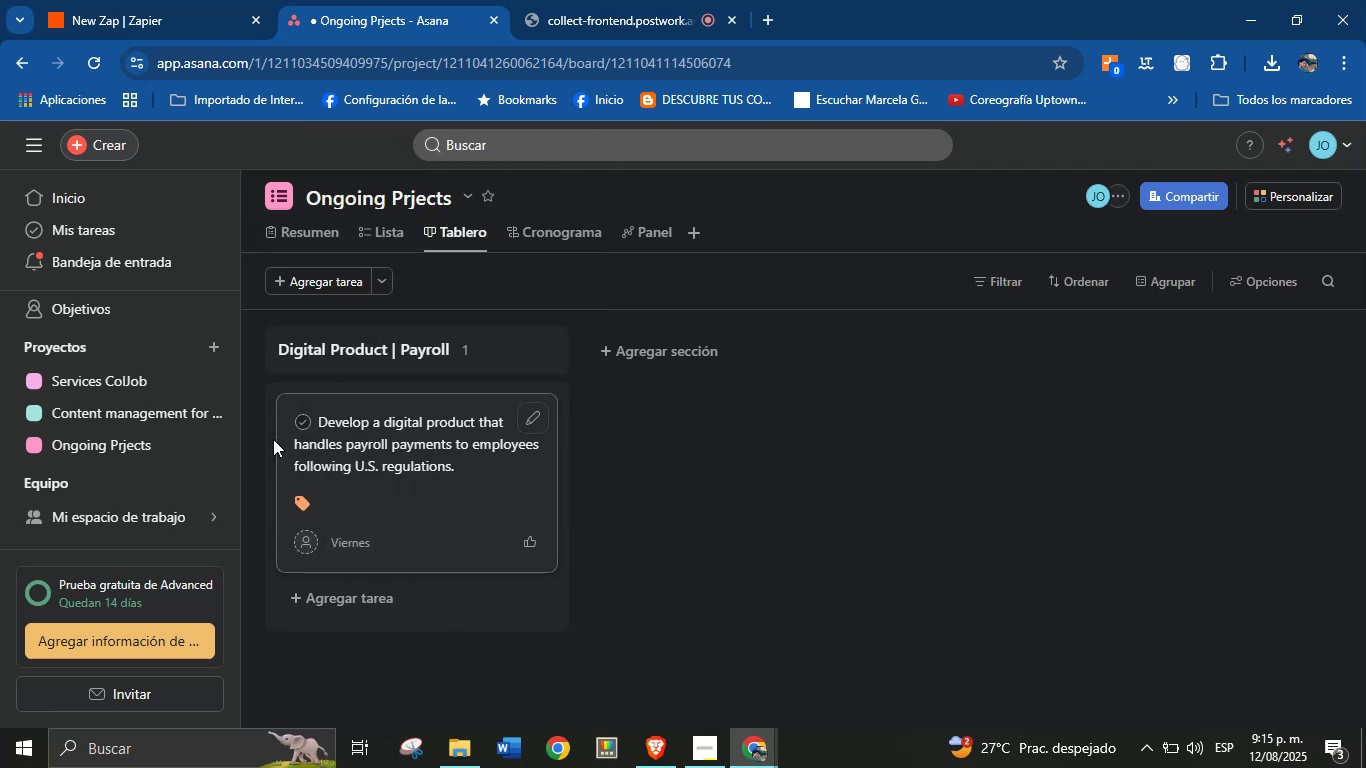 
left_click([301, 538])
 